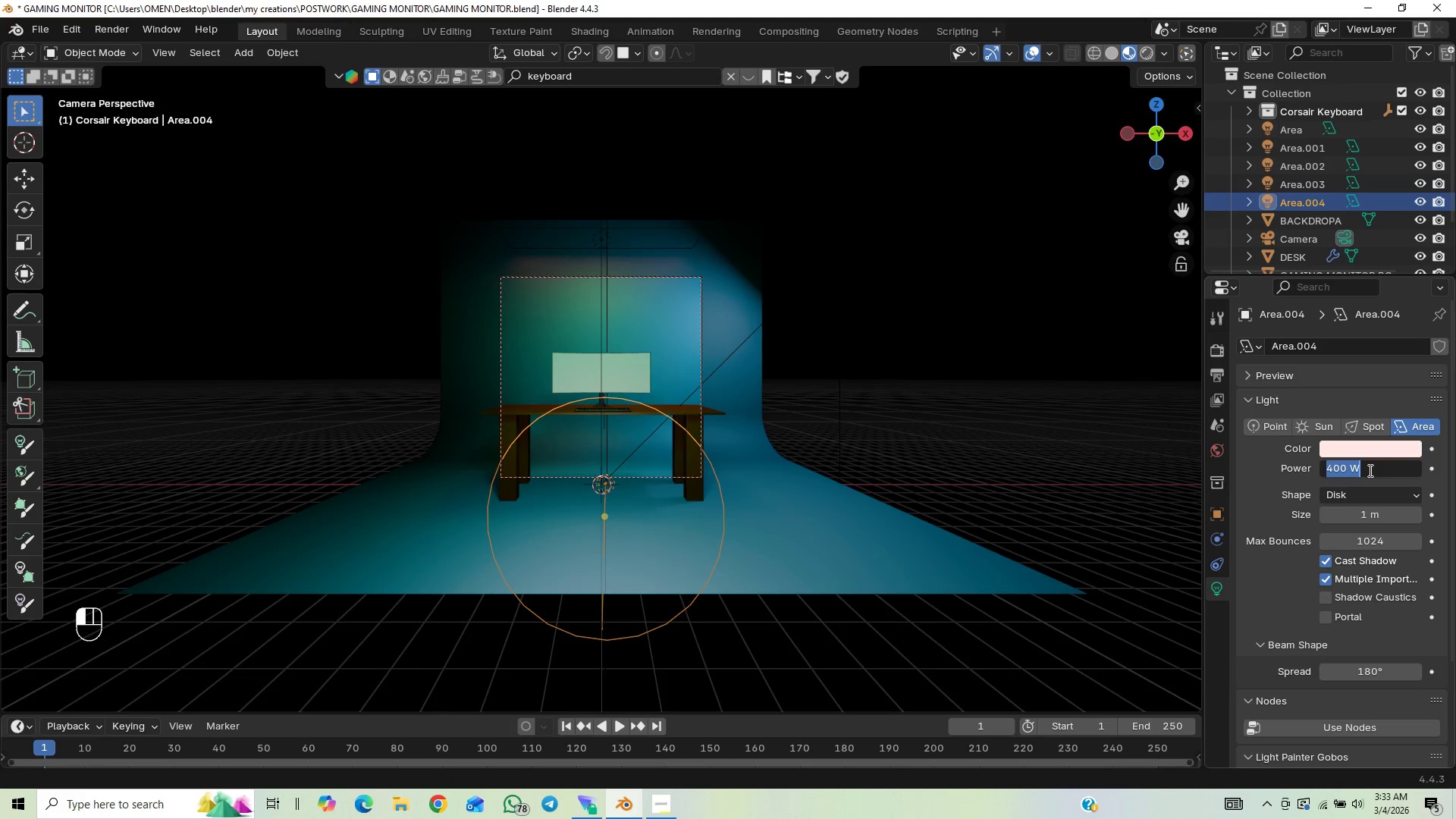 
type(600)
 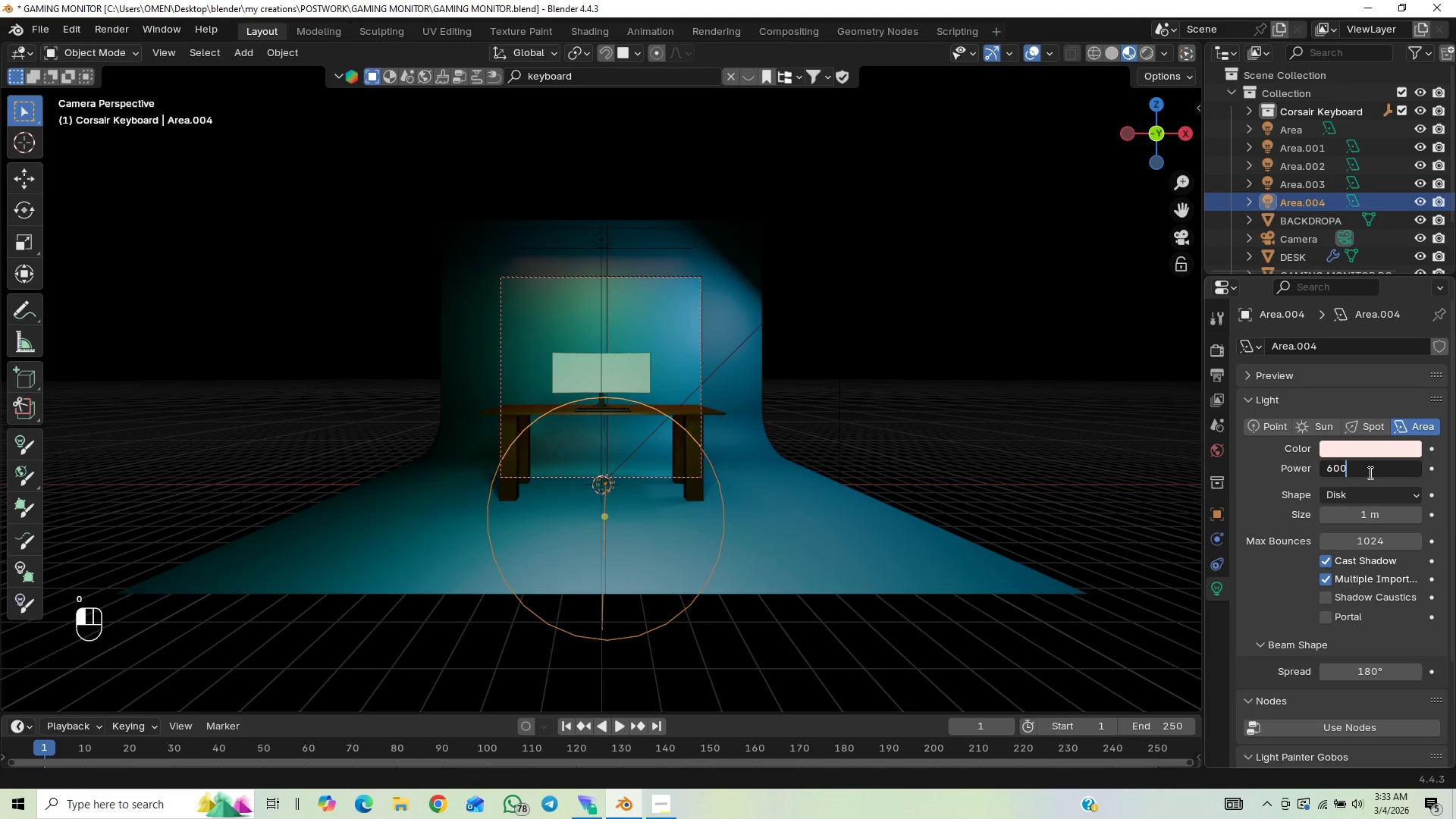 
key(Enter)
 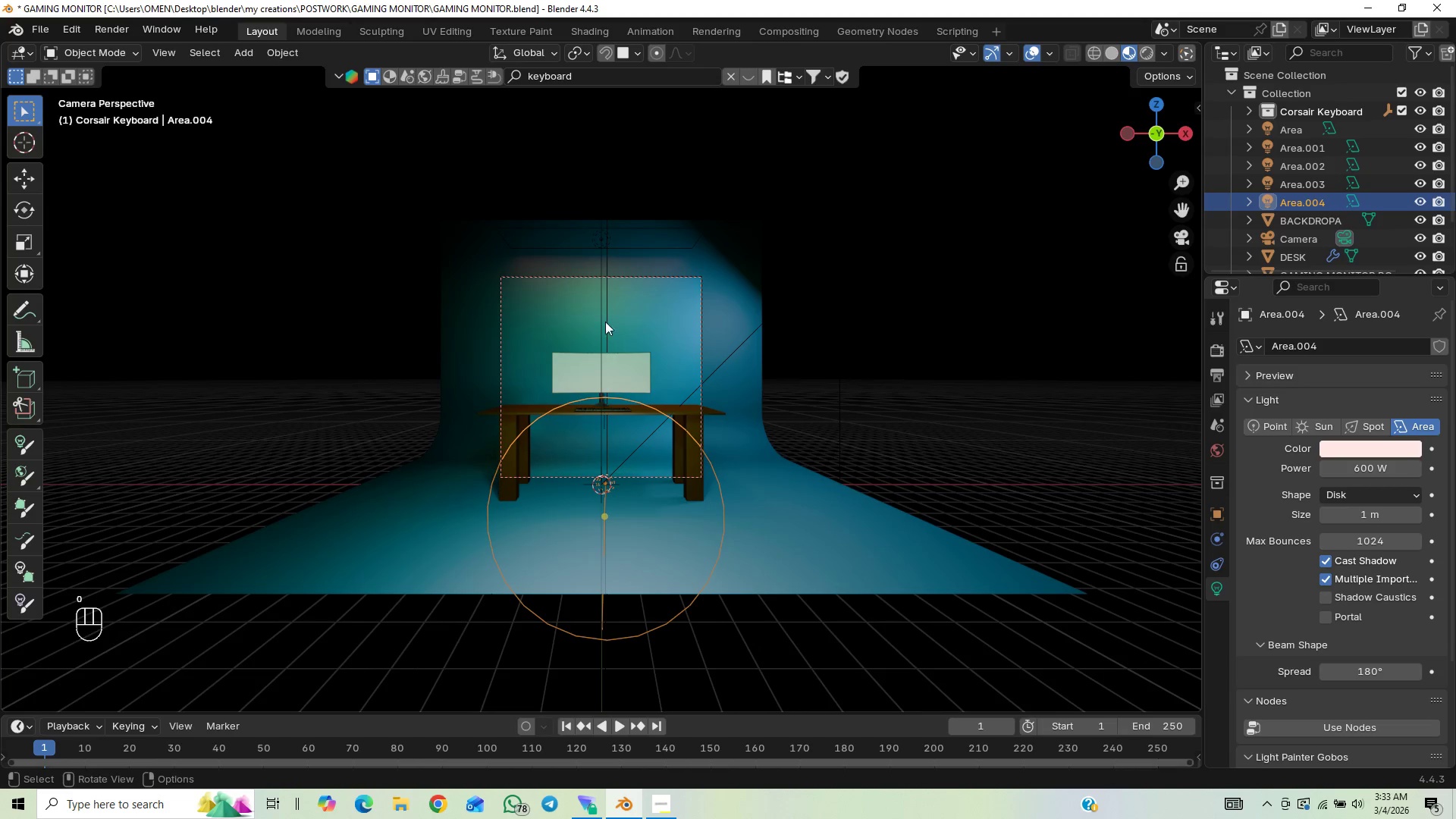 
left_click([624, 228])
 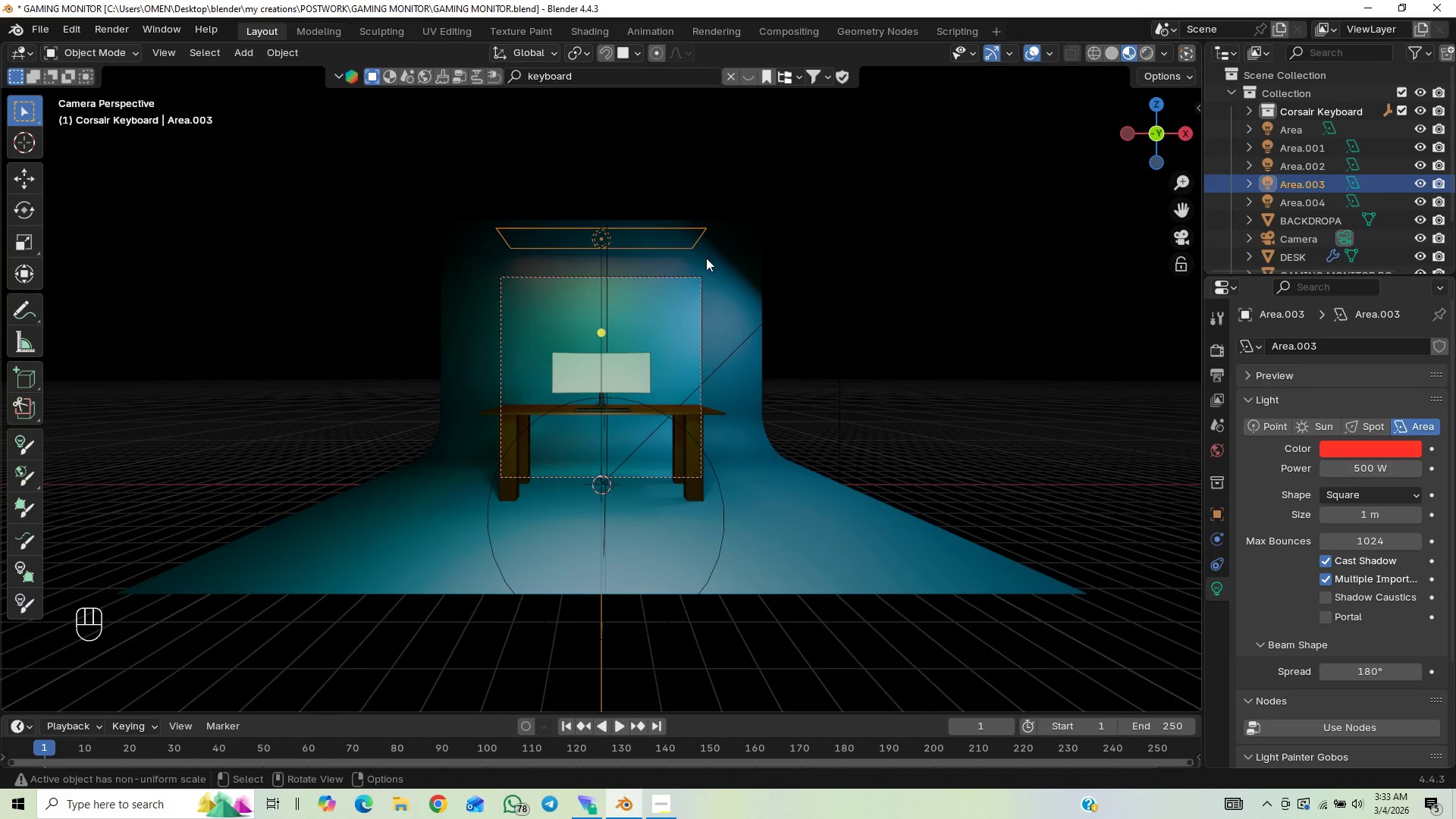 
scroll: coordinate [701, 293], scroll_direction: down, amount: 8.0
 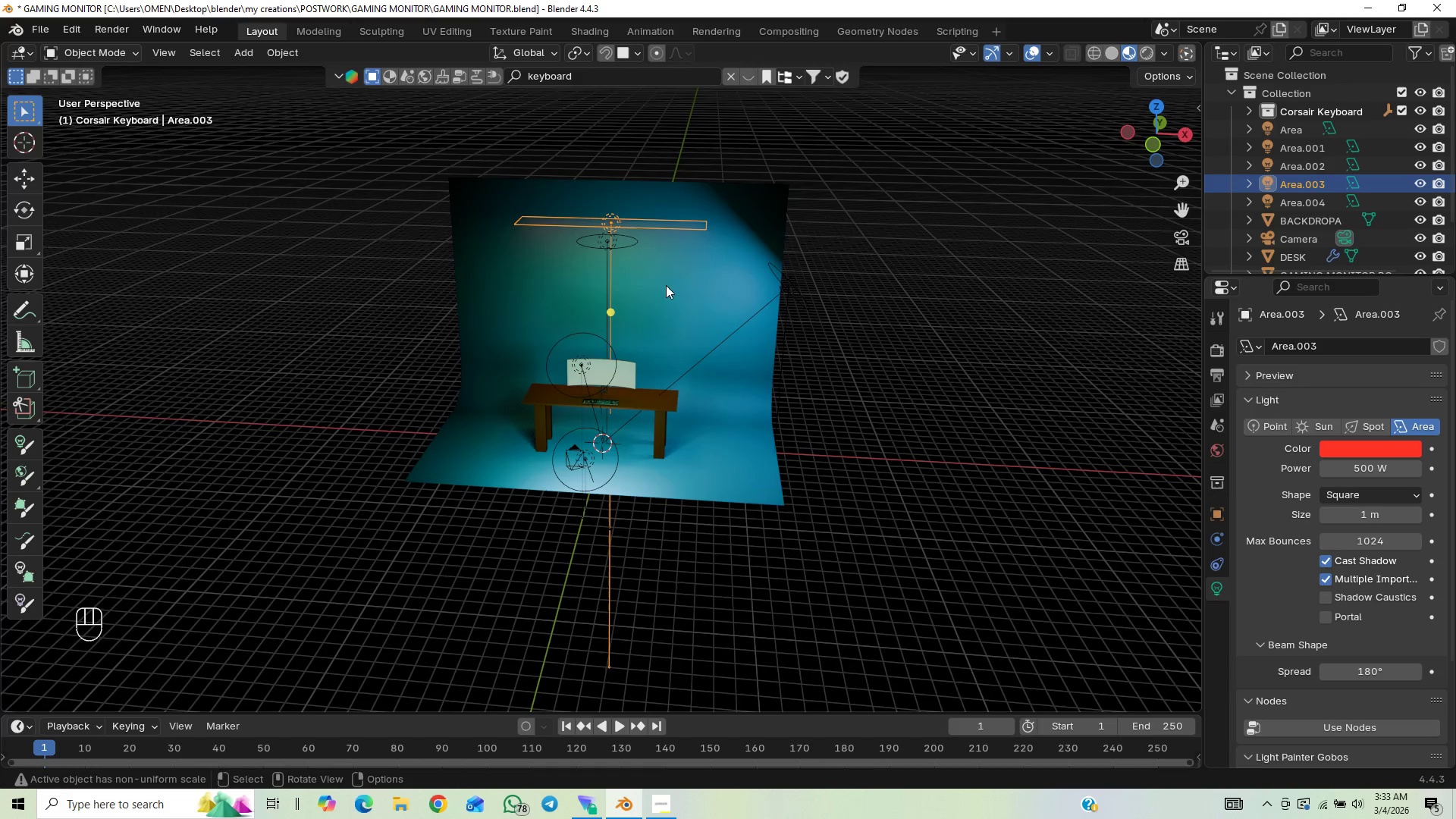 
left_click([628, 241])
 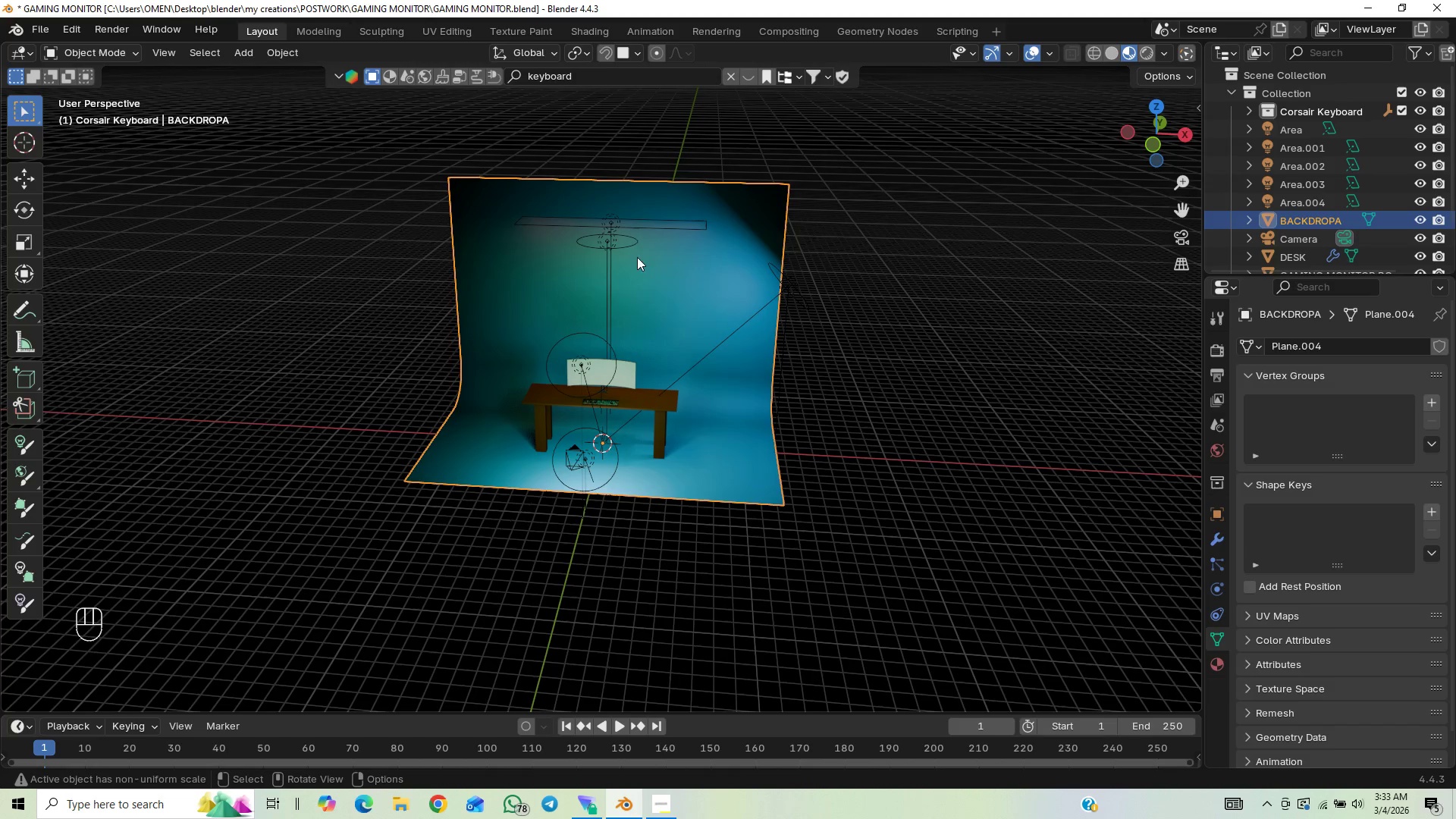 
left_click([626, 252])
 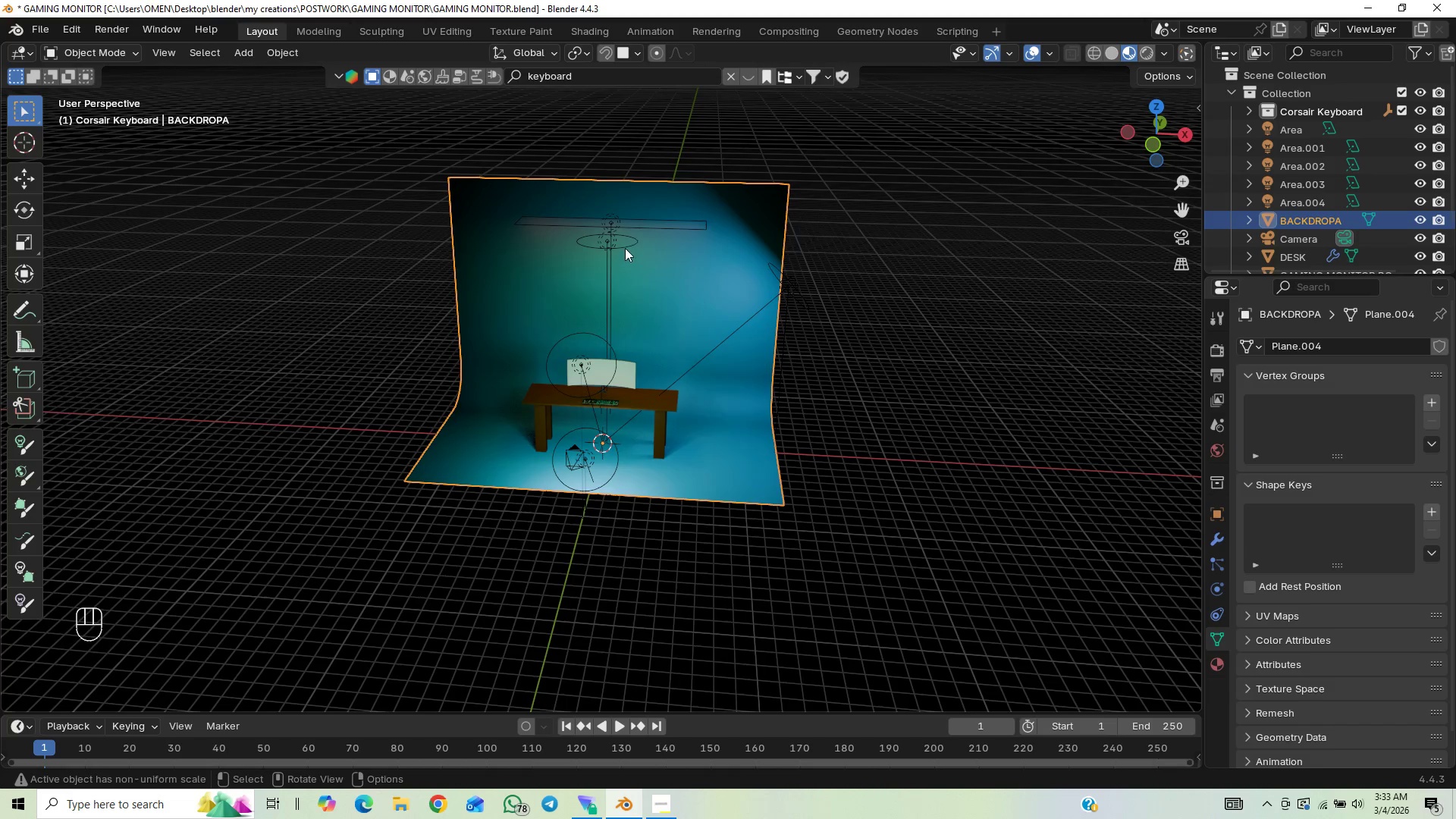 
left_click([625, 246])
 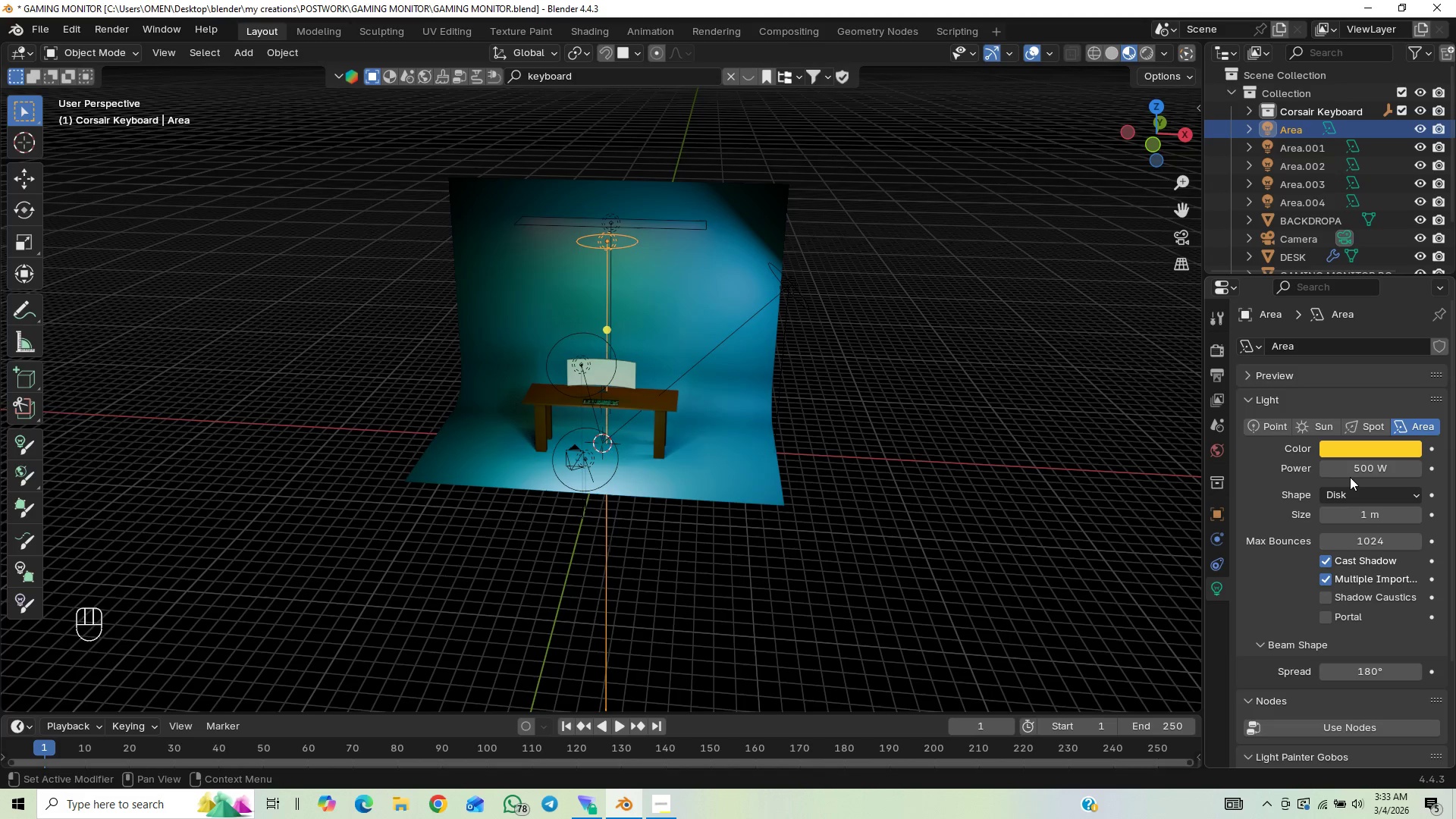 
double_click([1355, 470])
 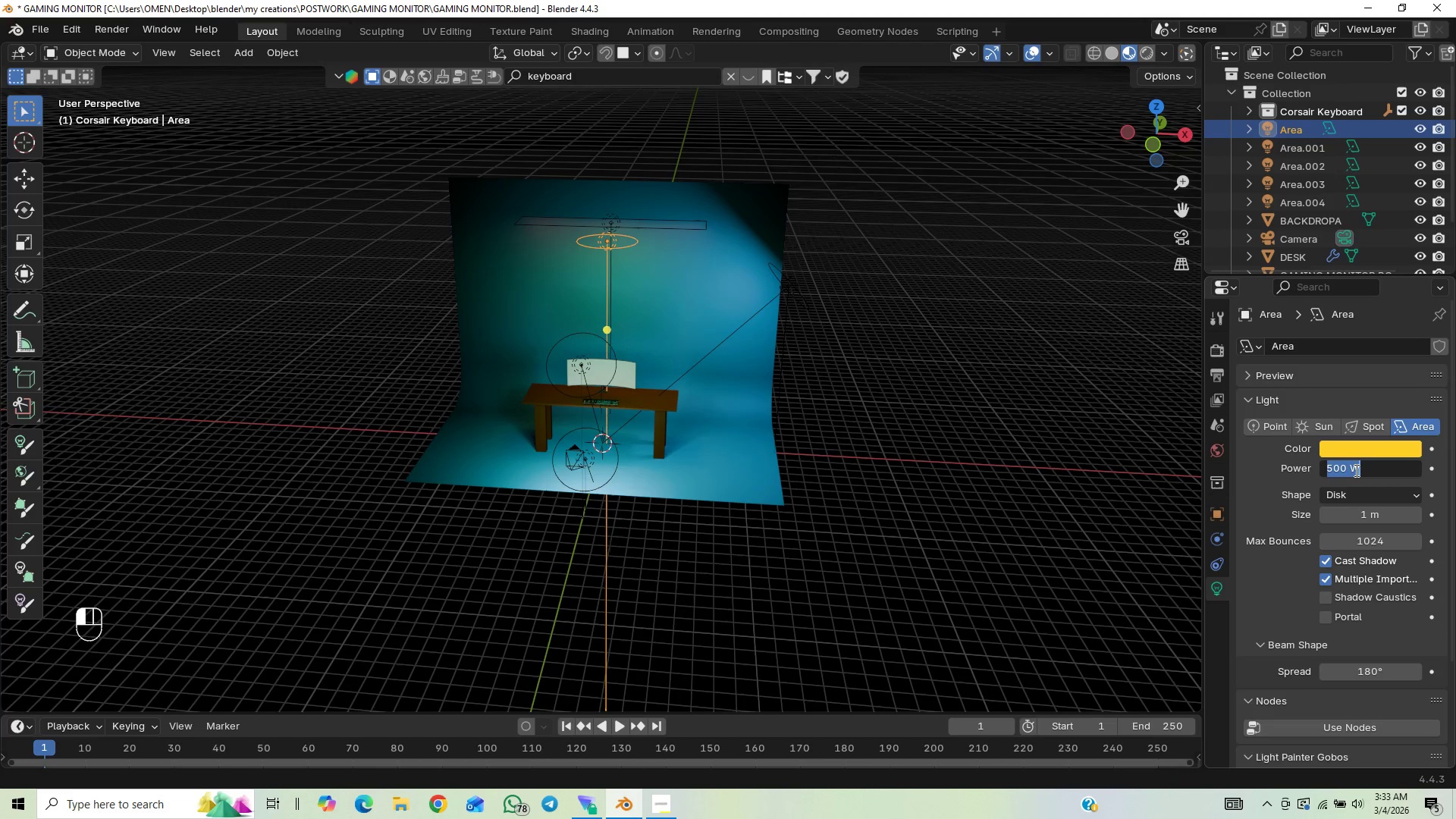 
type(1000)
 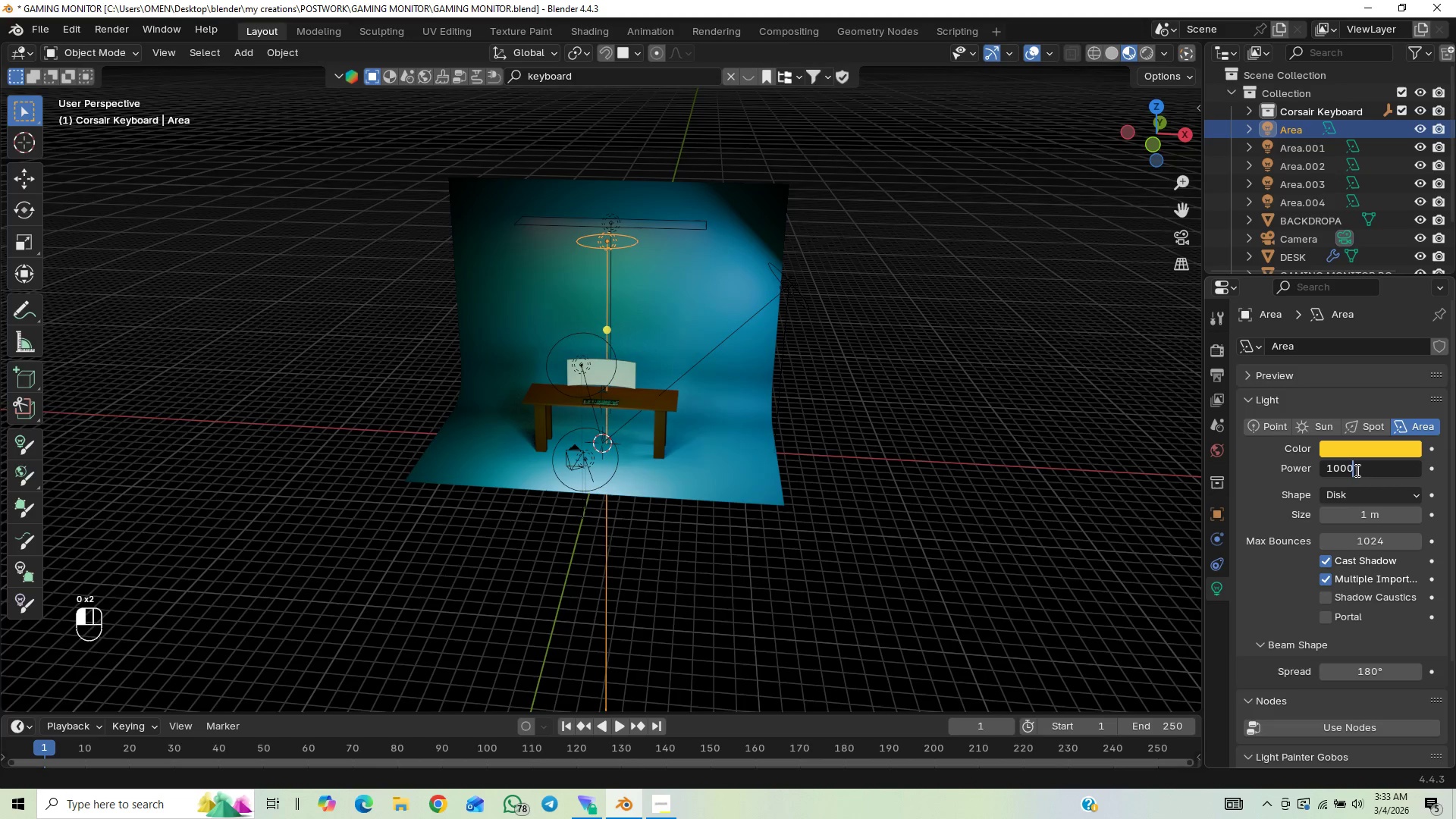 
key(Enter)
 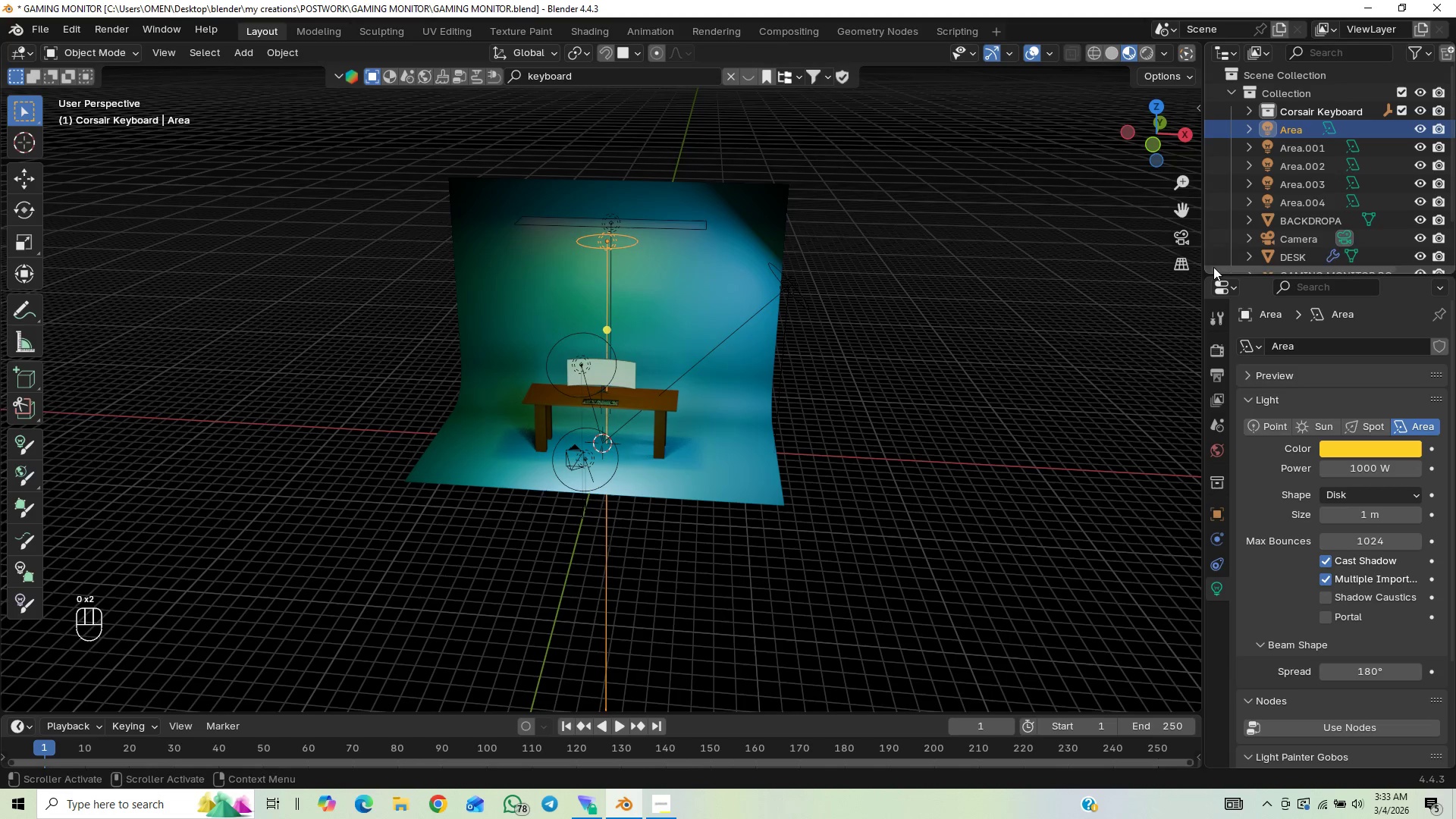 
left_click([1173, 236])
 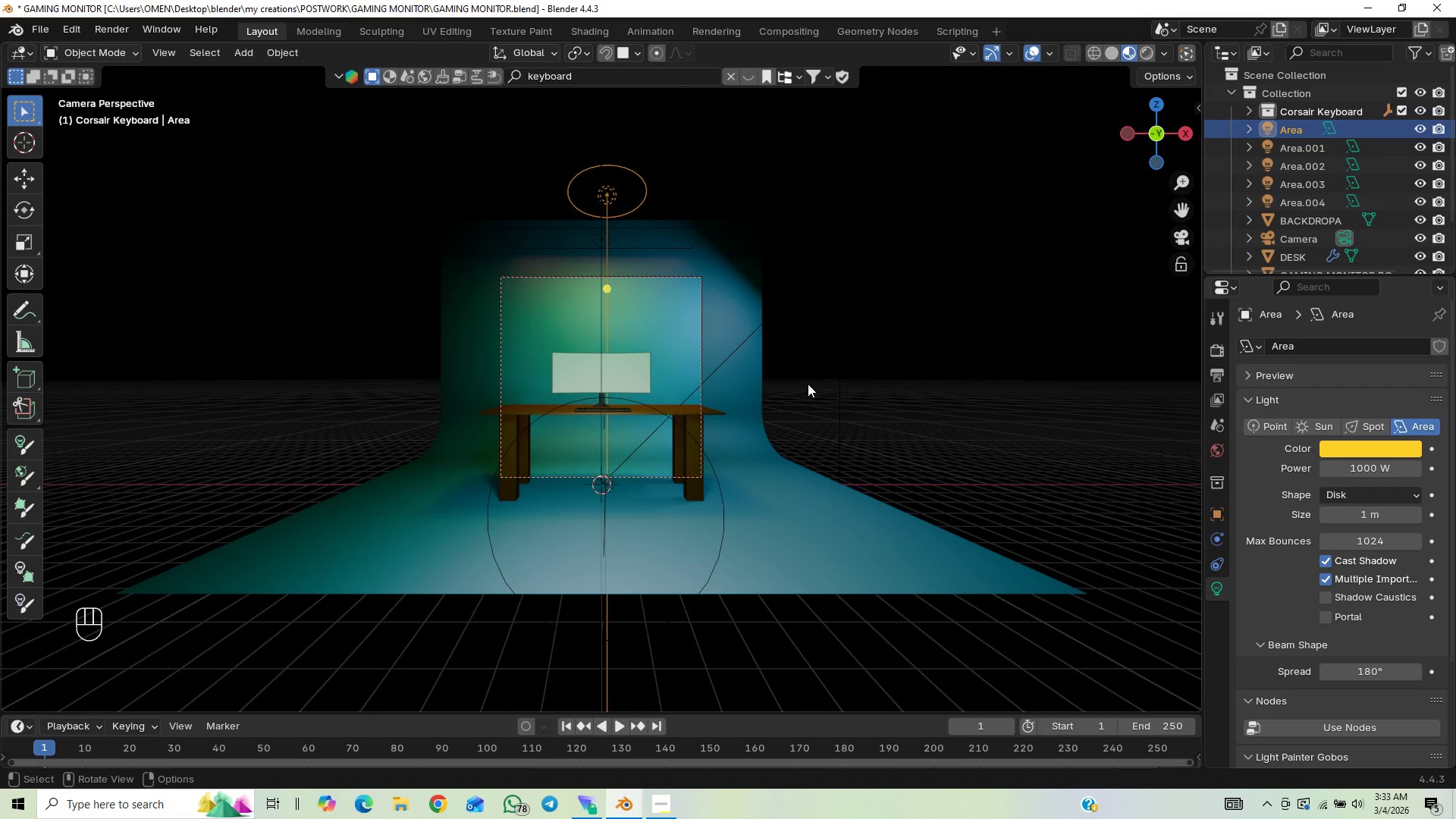 
wait(8.39)
 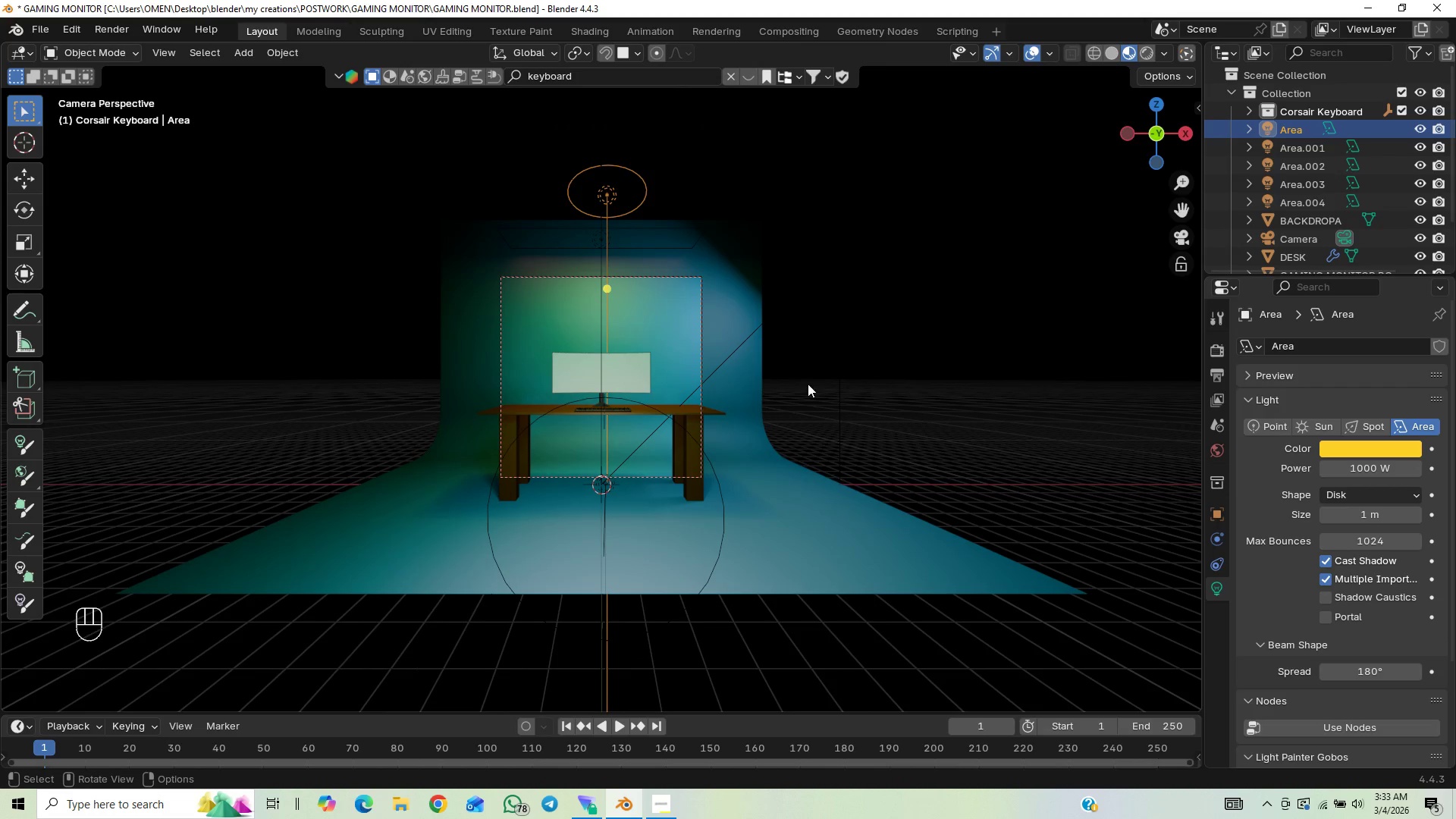 
left_click([1352, 471])
 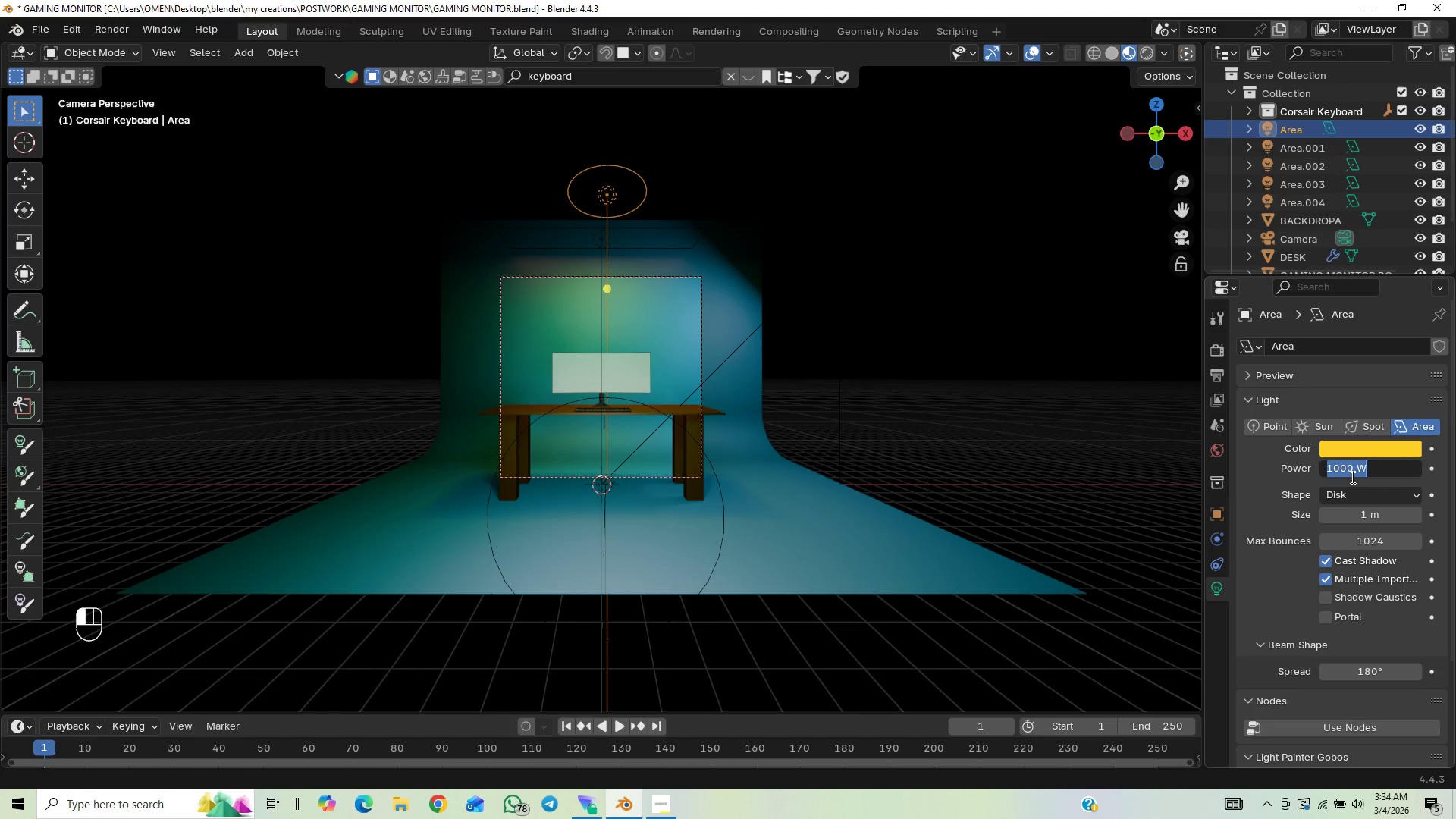 
type(800)
 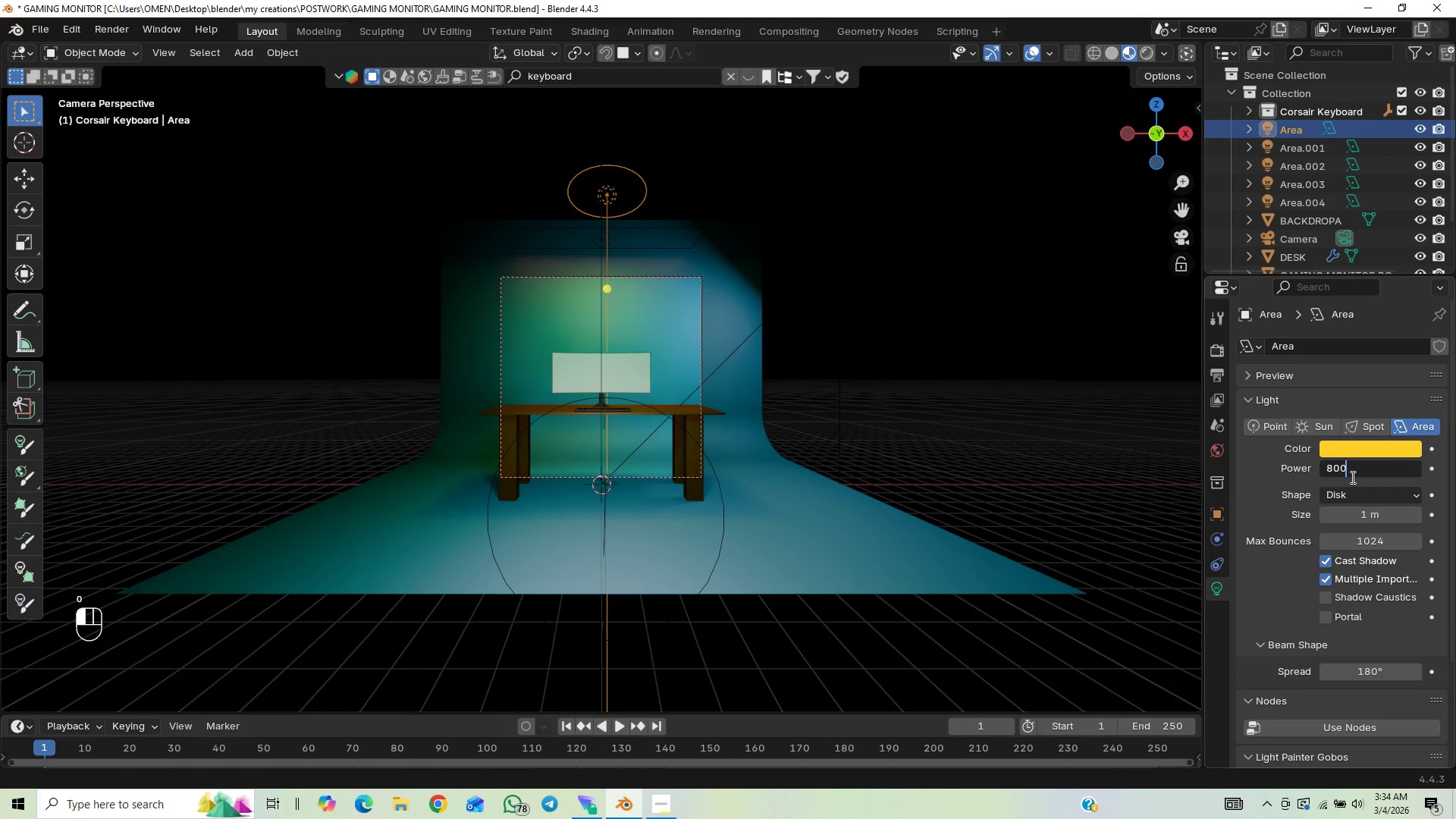 
key(Enter)
 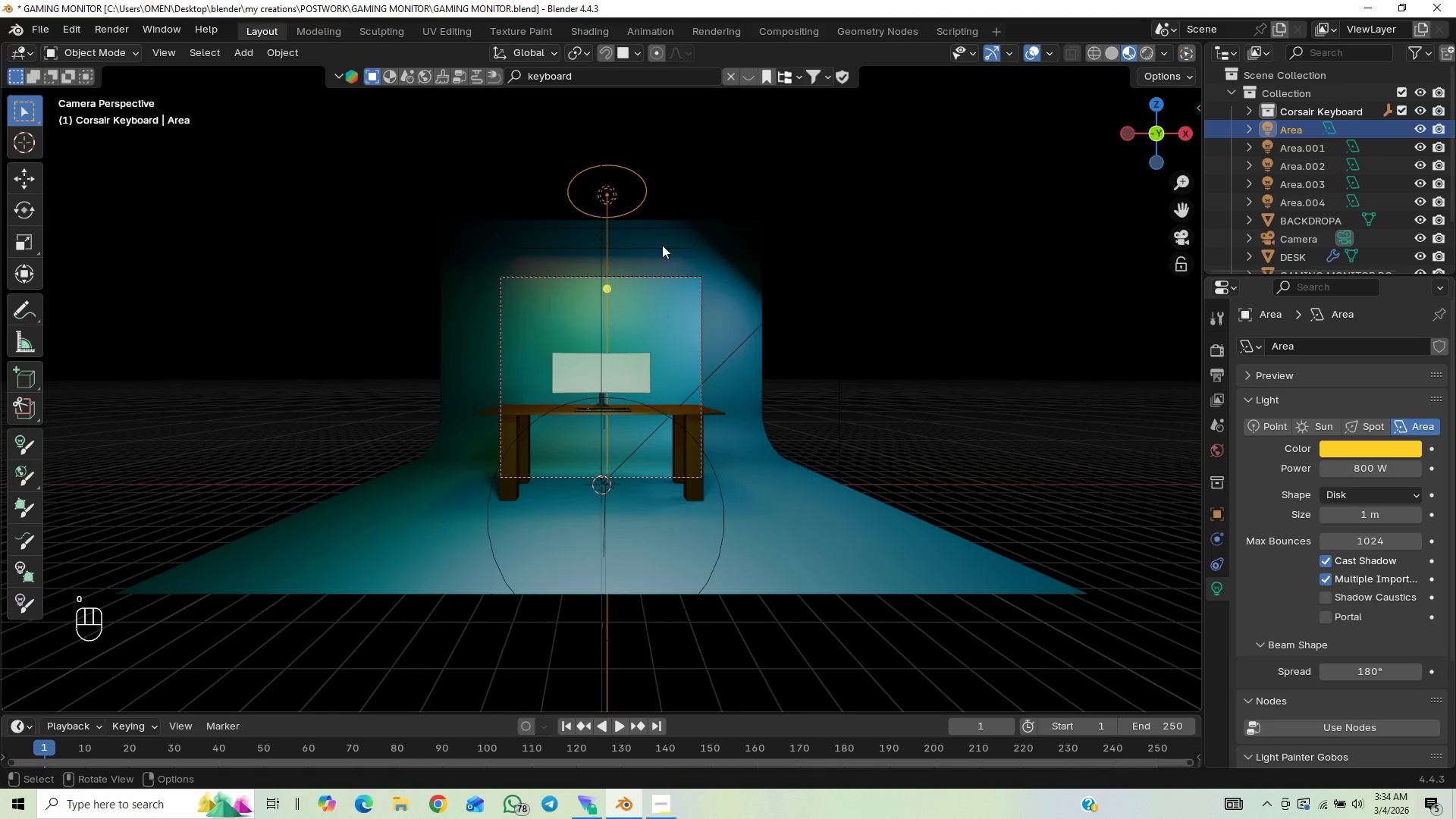 
left_click([663, 247])
 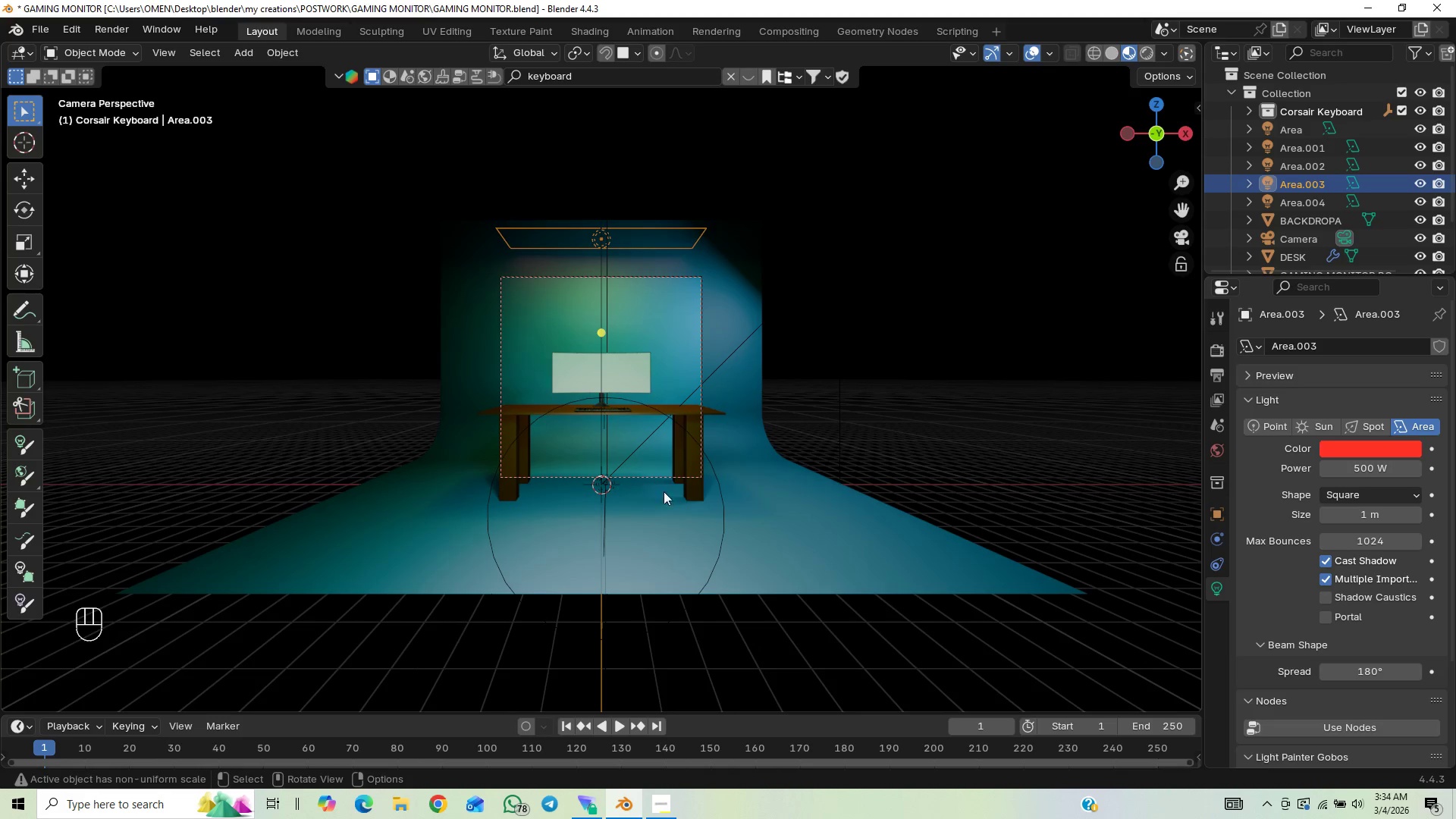 
scroll: coordinate [730, 457], scroll_direction: down, amount: 14.0
 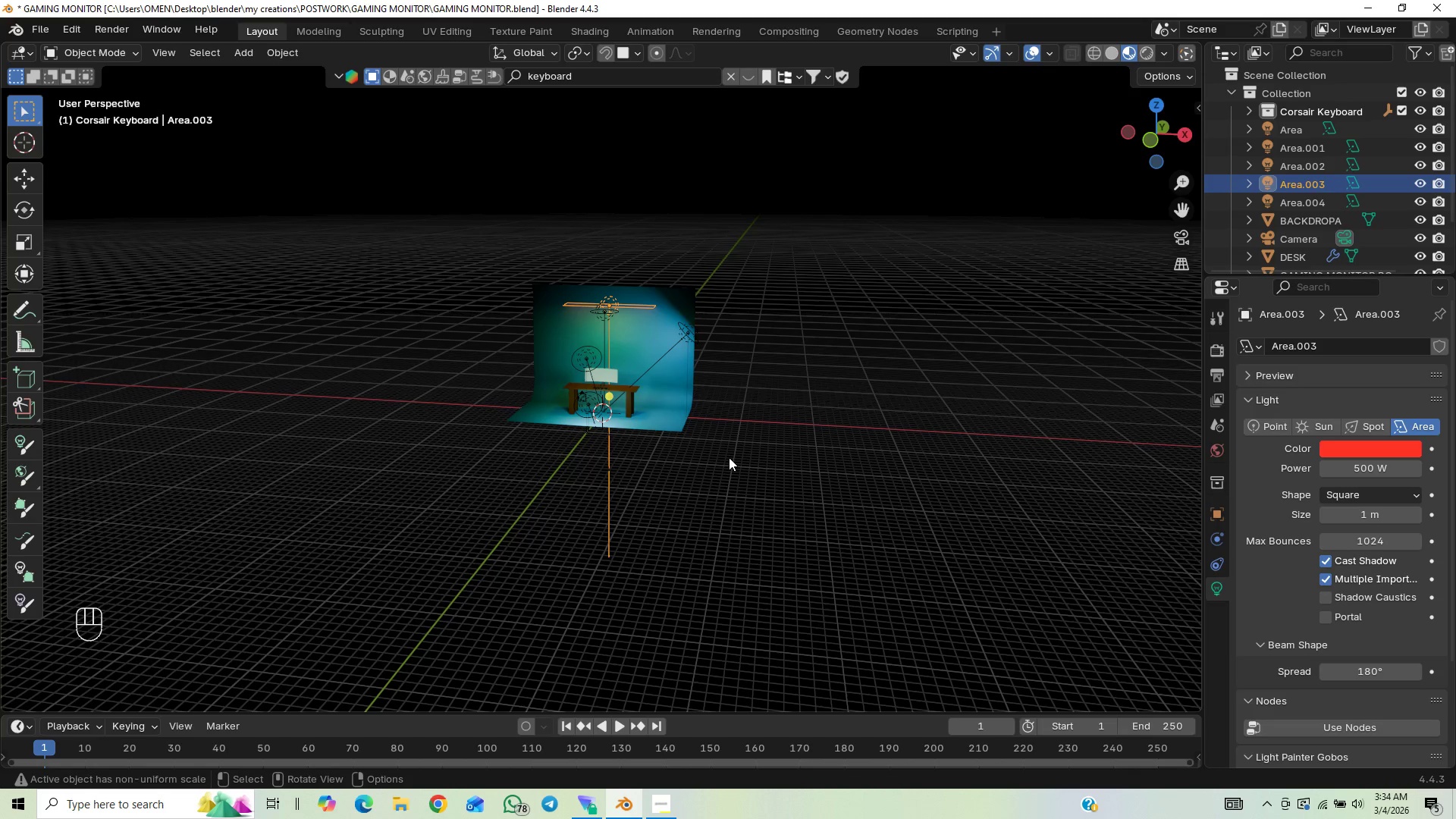 
scroll: coordinate [726, 449], scroll_direction: up, amount: 1.0
 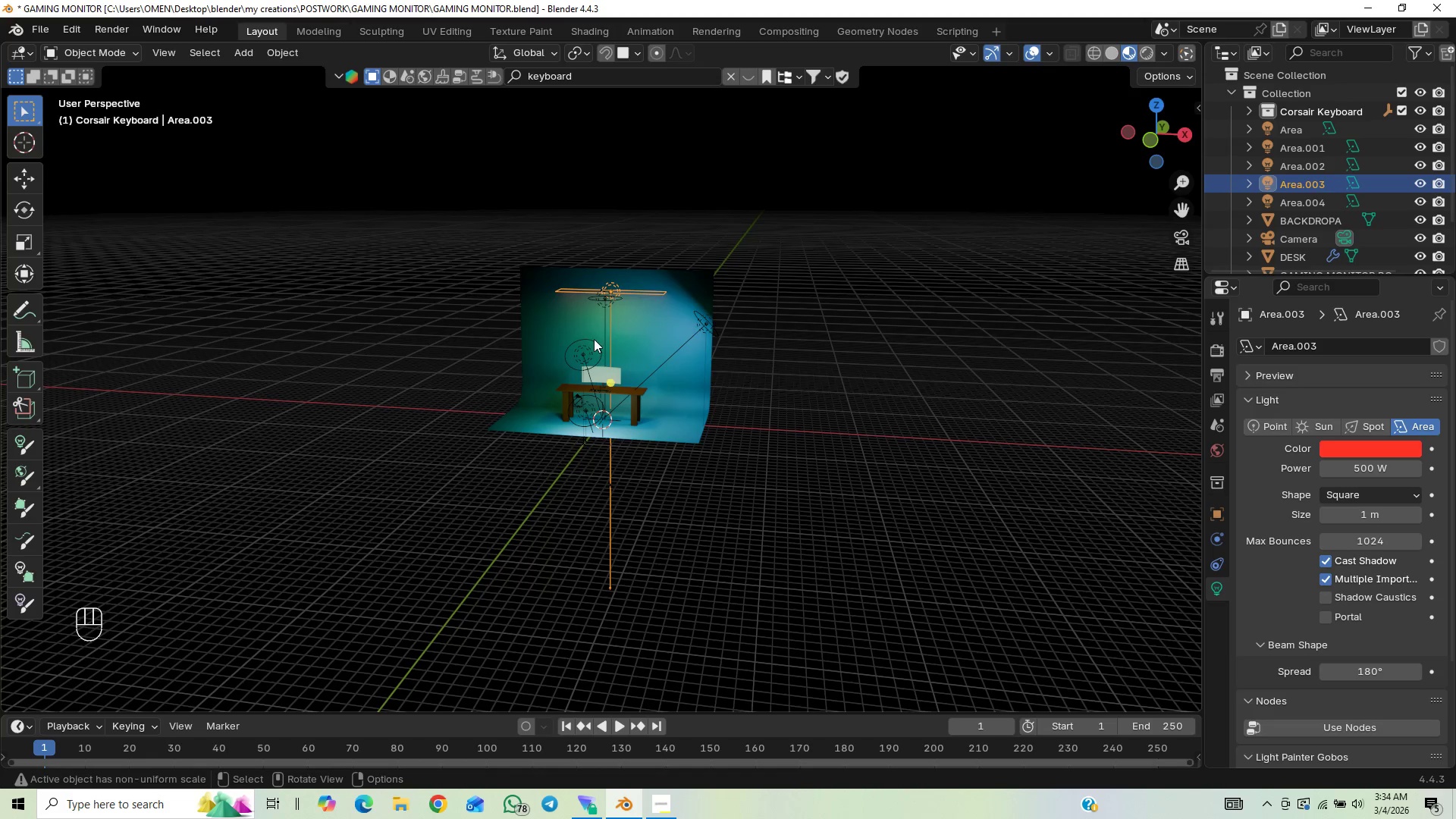 
left_click([594, 339])
 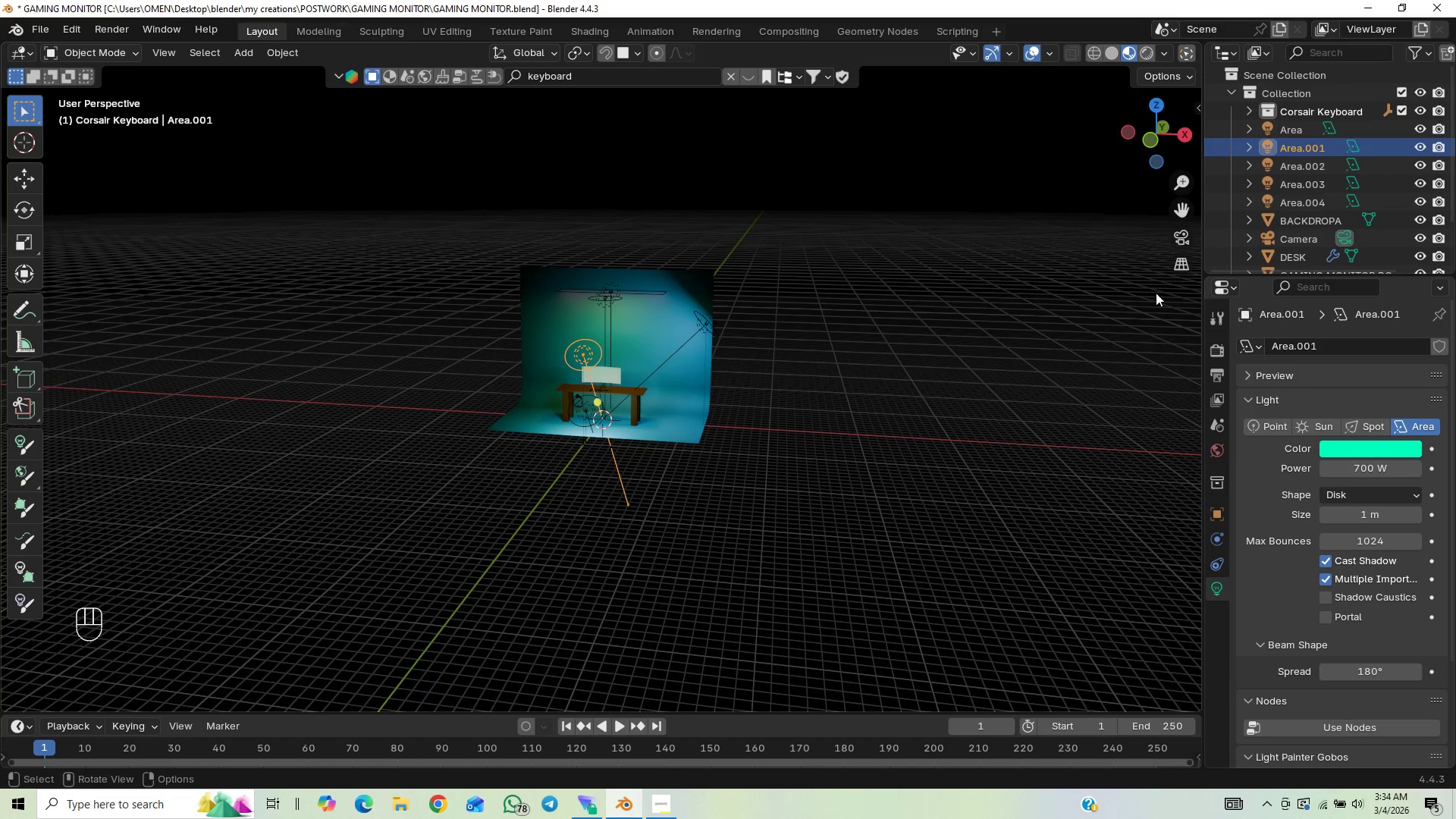 
left_click([1174, 232])
 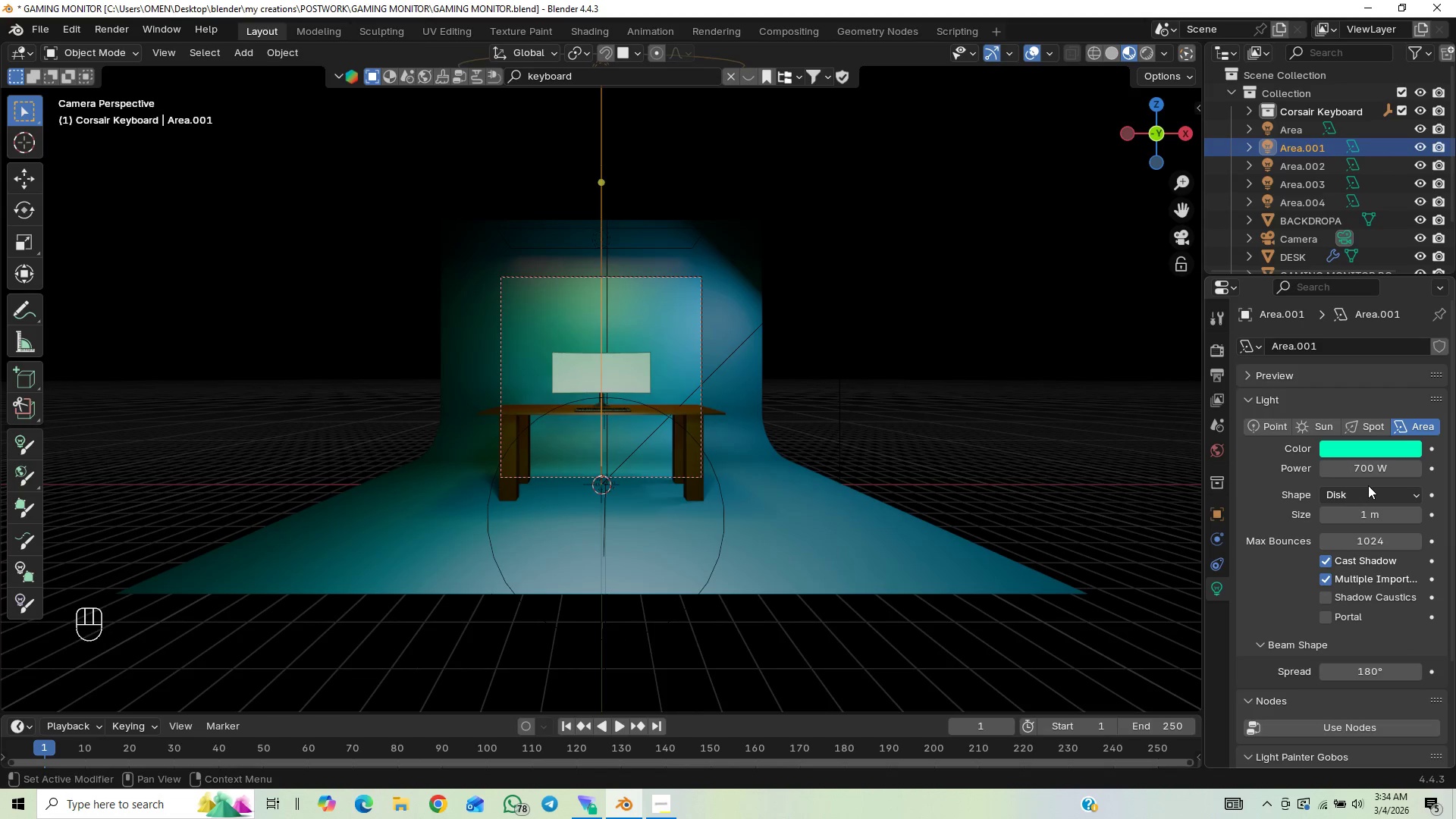 
left_click([1367, 472])
 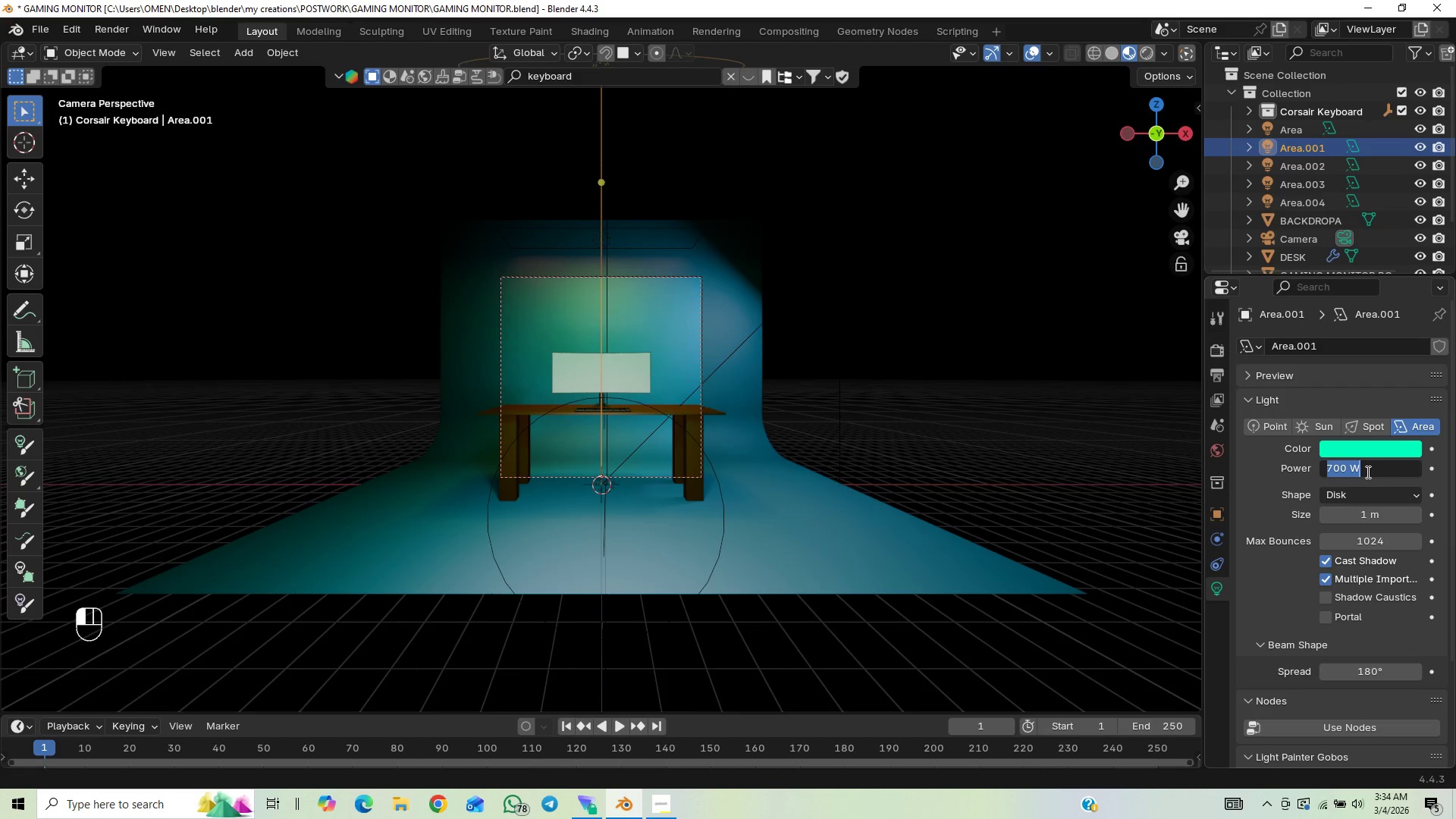 
type(1000)
 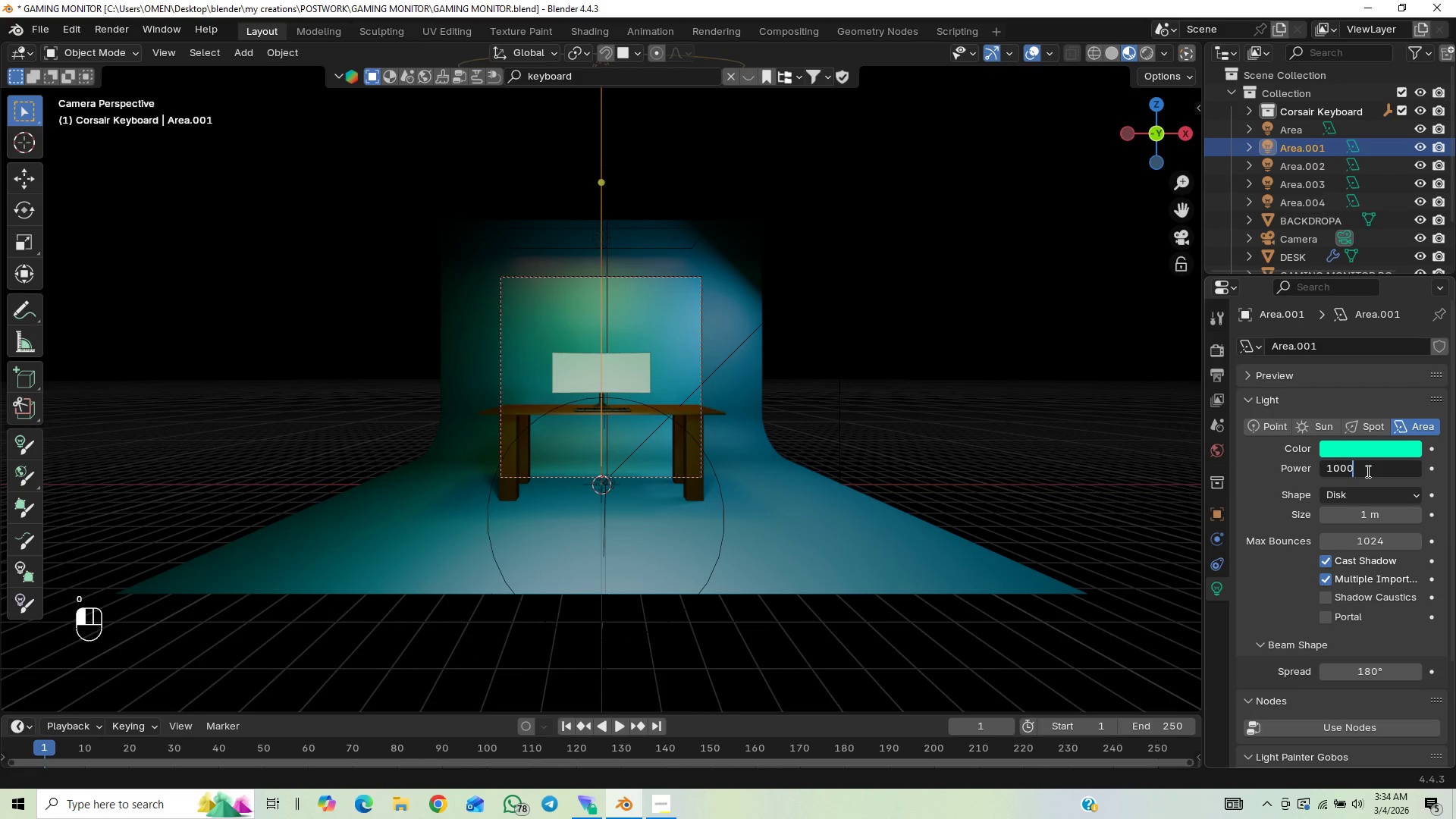 
key(Enter)
 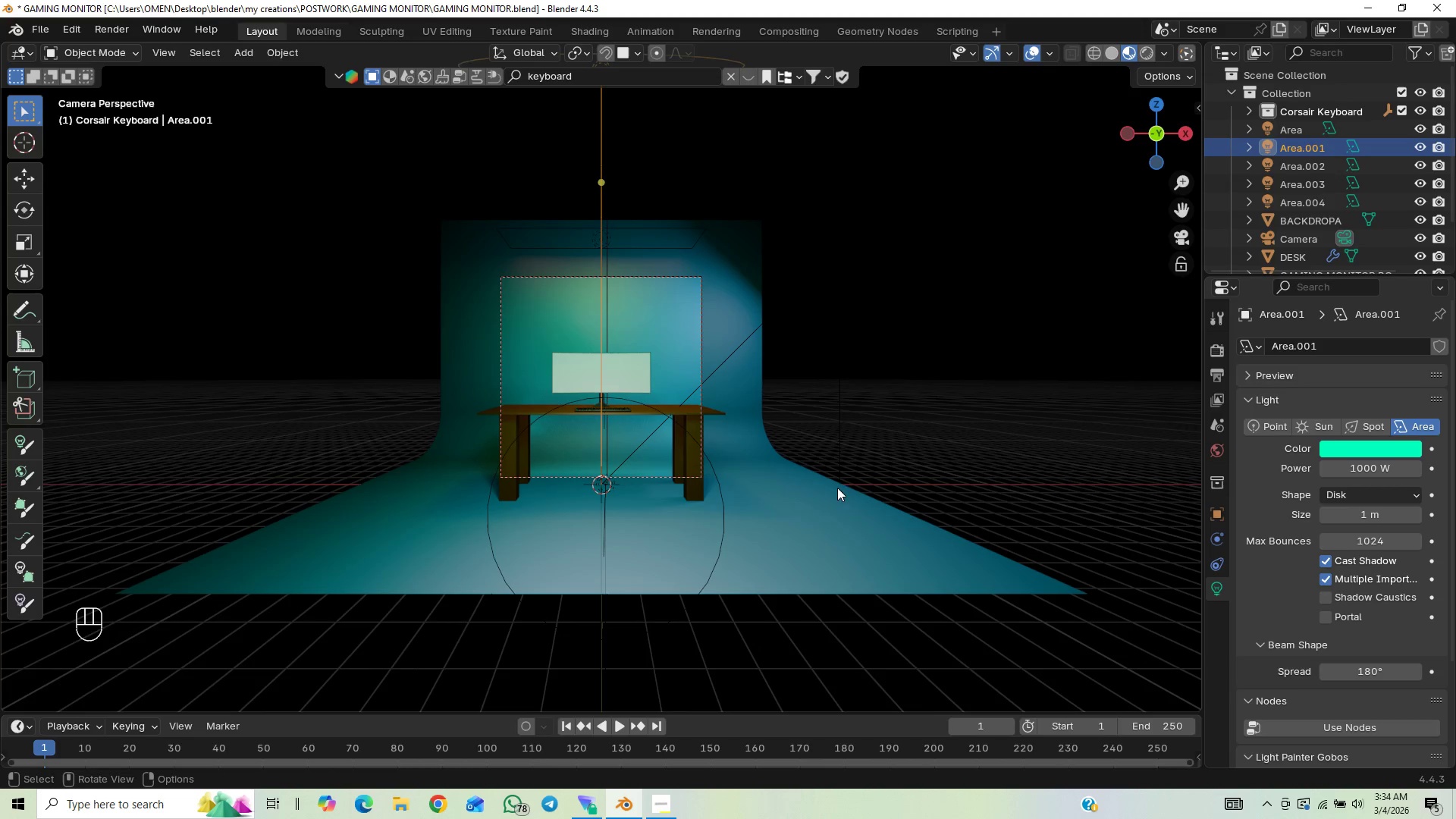 
left_click([1344, 464])
 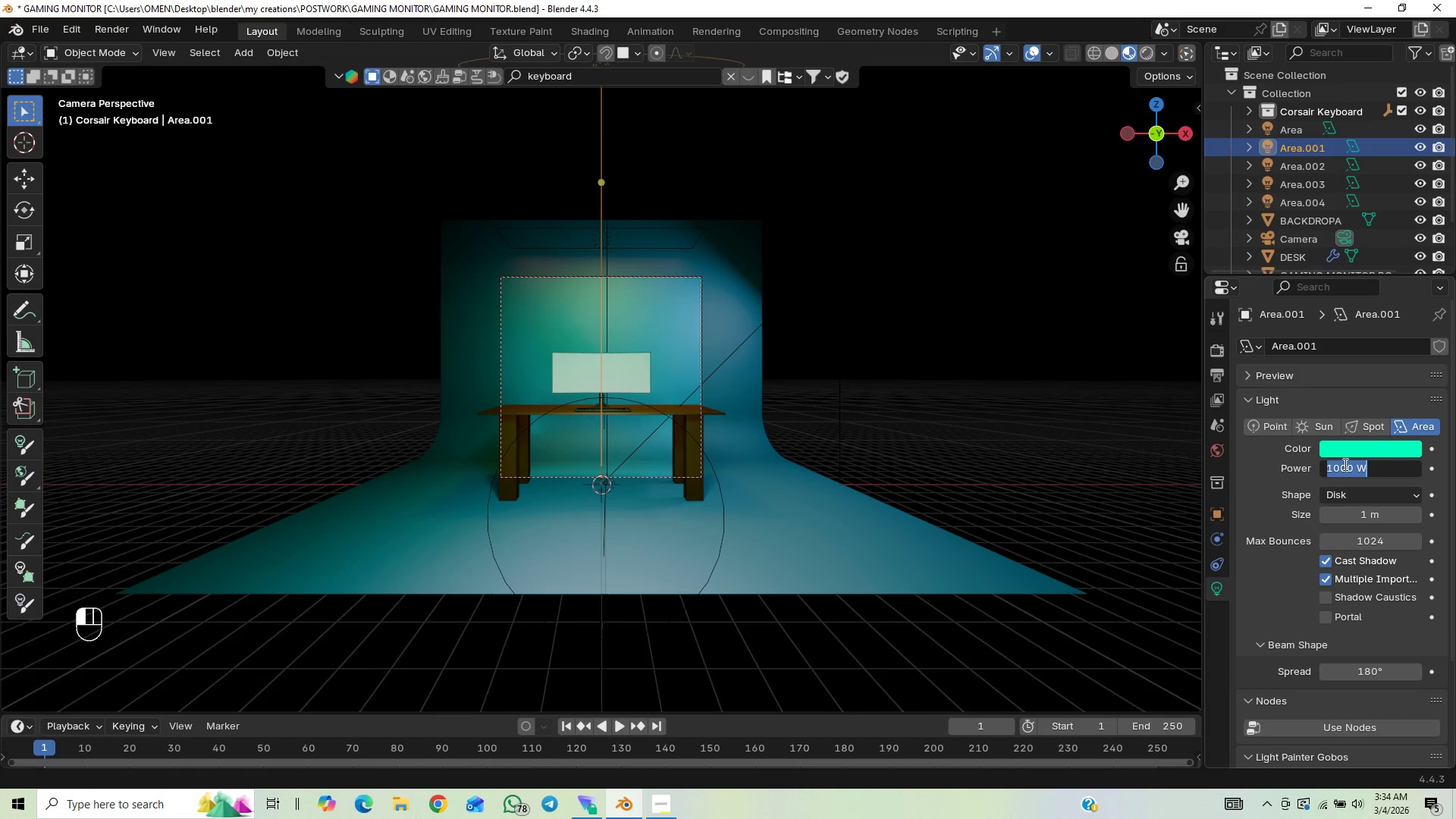 
type(800)
 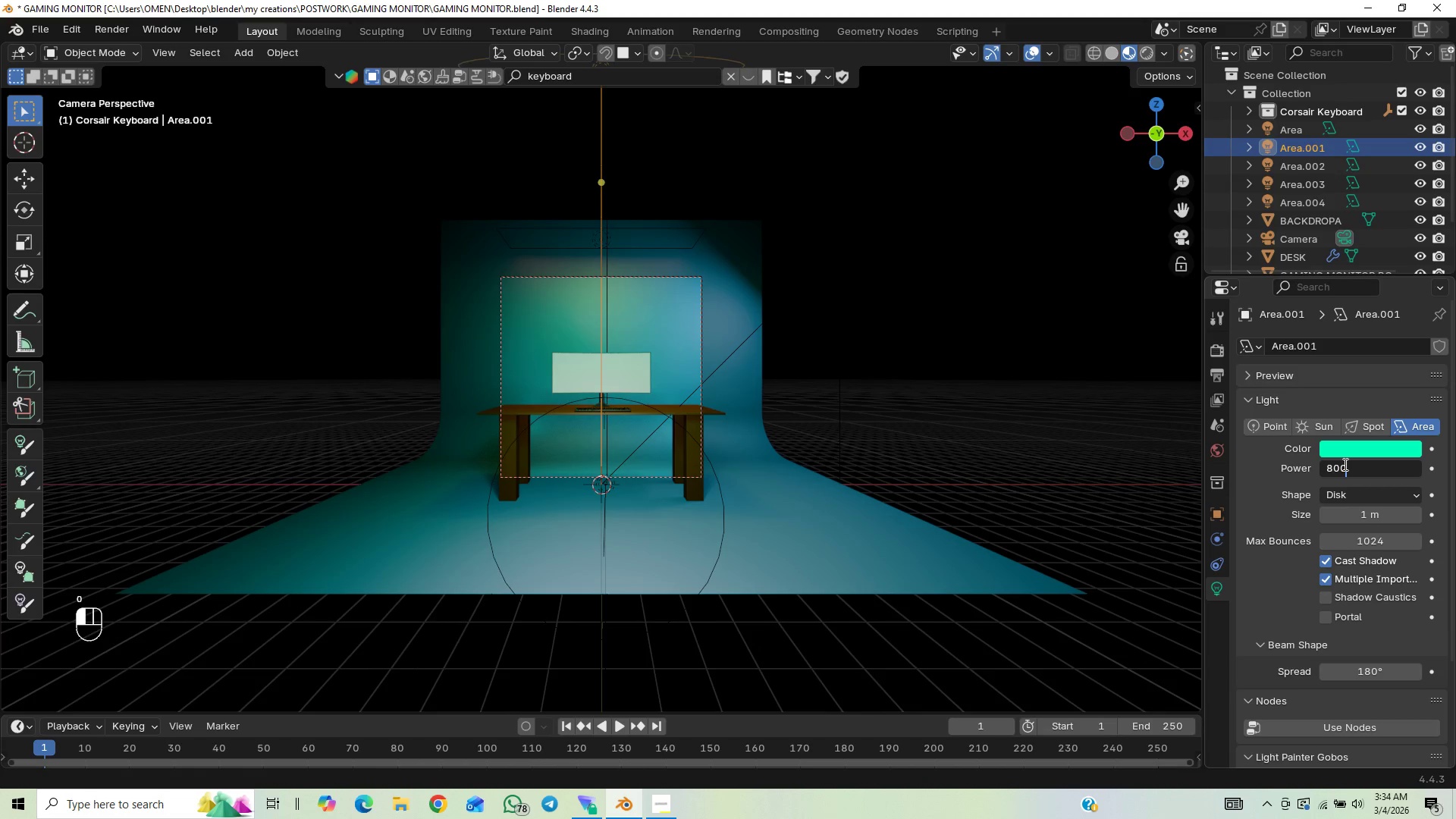 
key(Enter)
 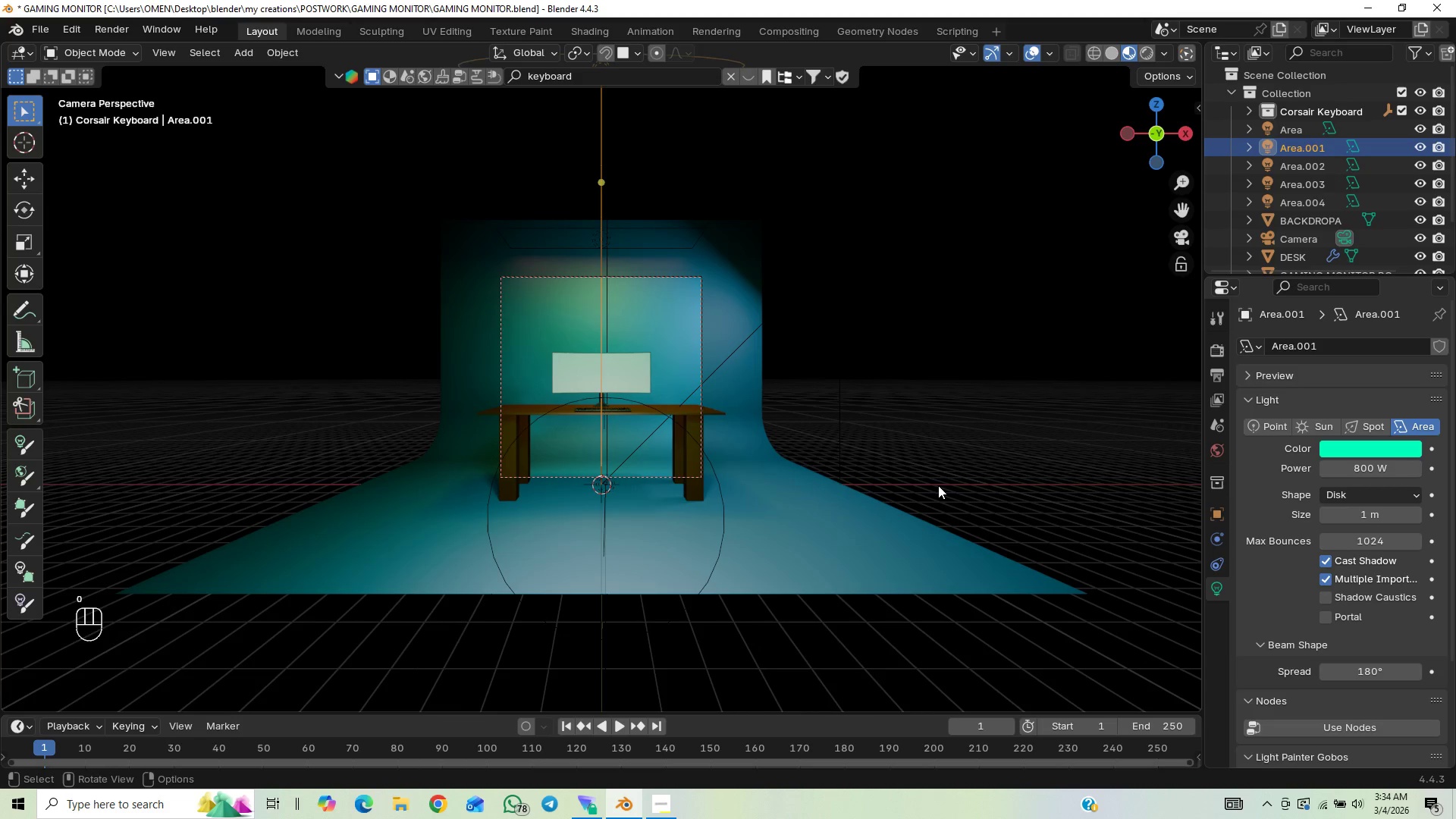 
key(Control+S)
 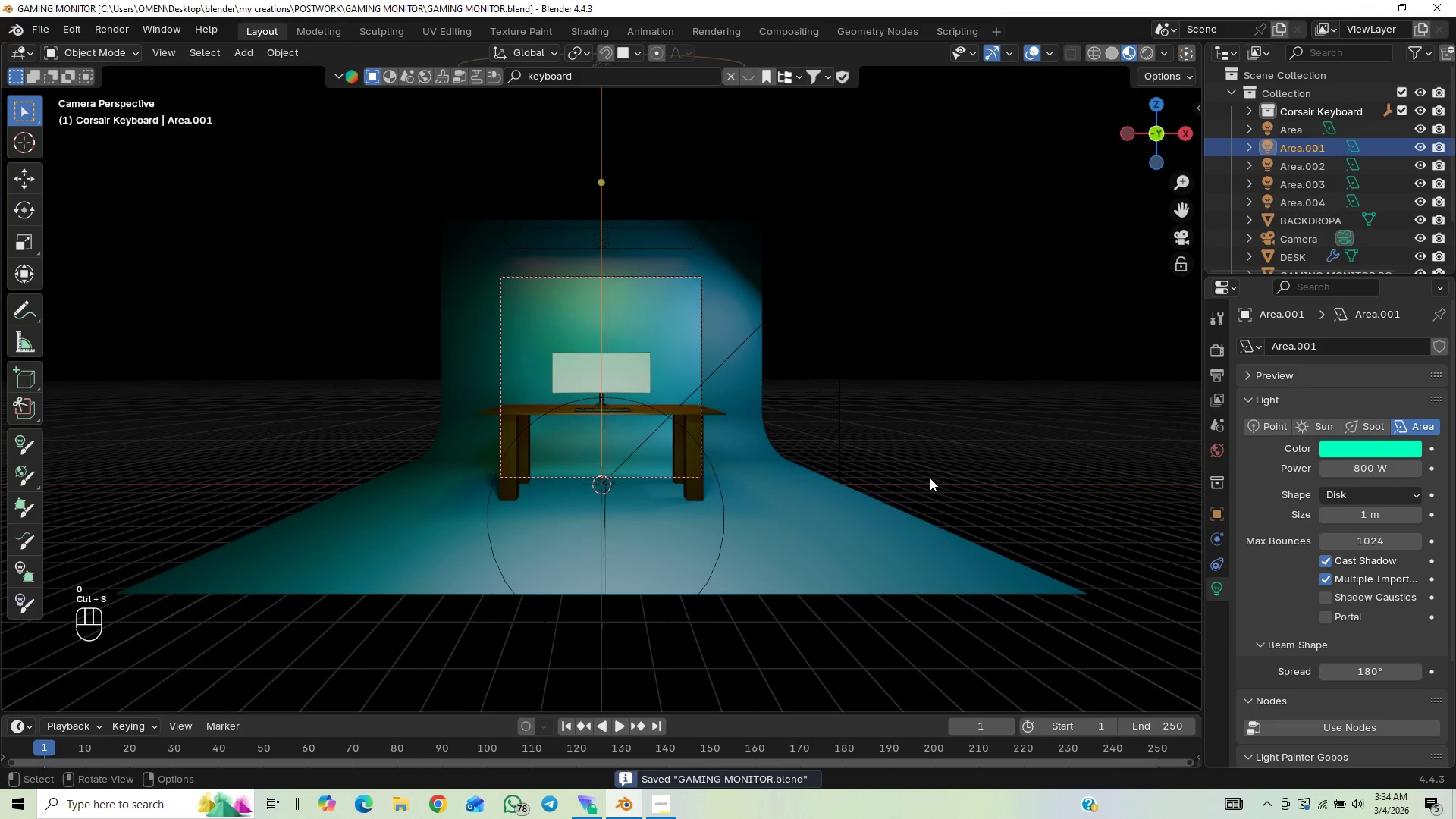 
scroll: coordinate [930, 478], scroll_direction: up, amount: 4.0
 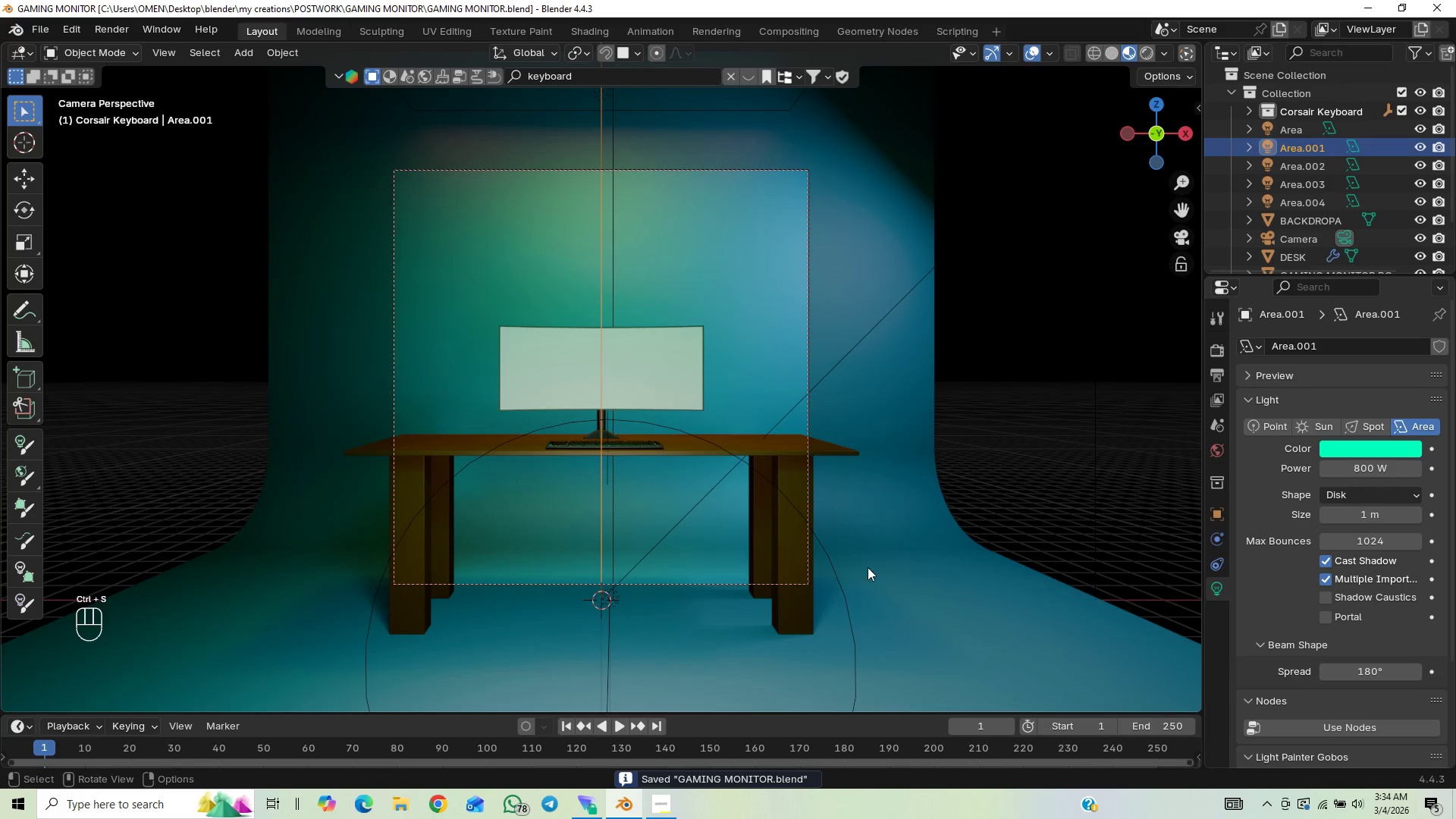 
left_click([845, 606])
 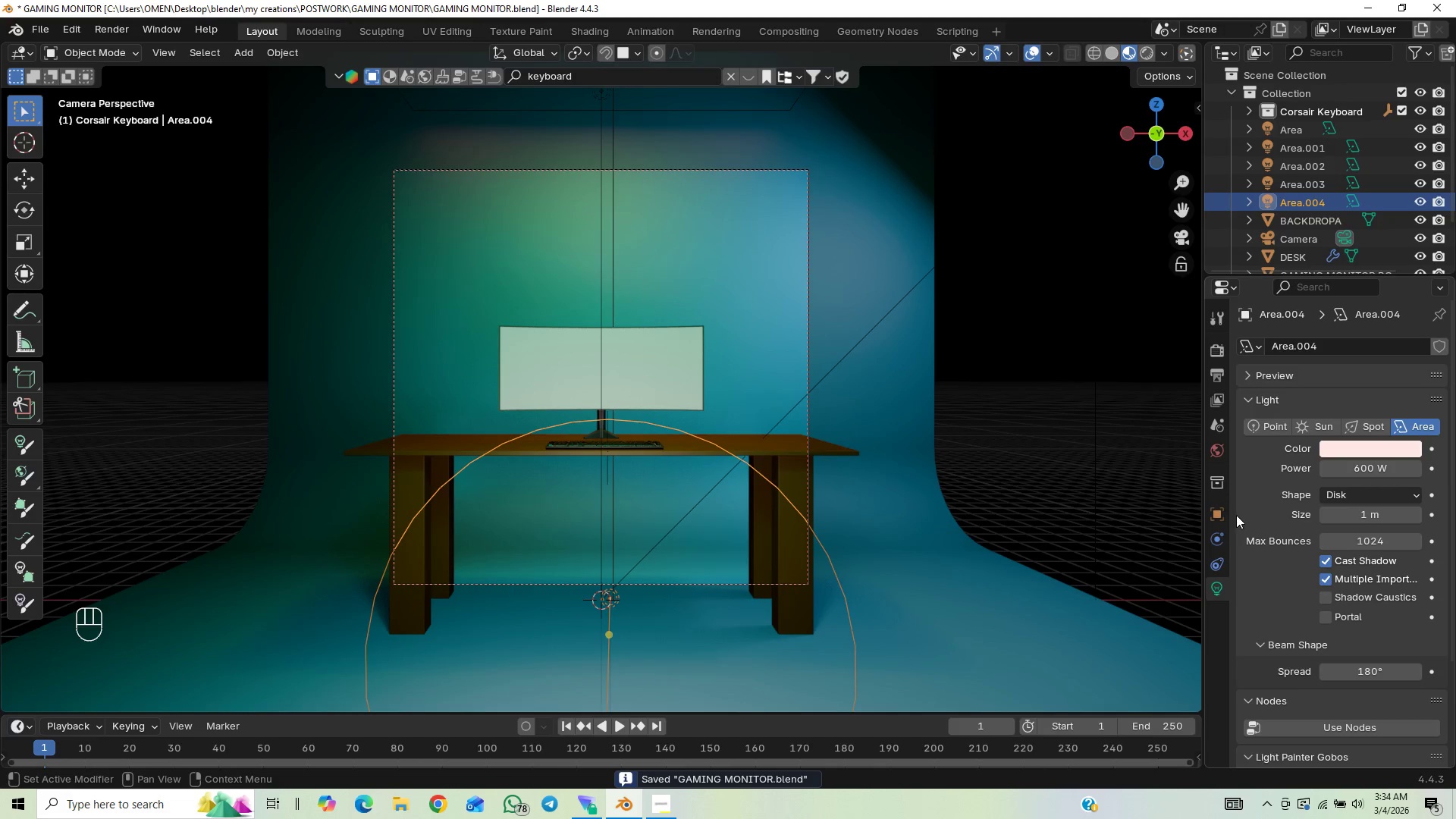 
left_click([1361, 464])
 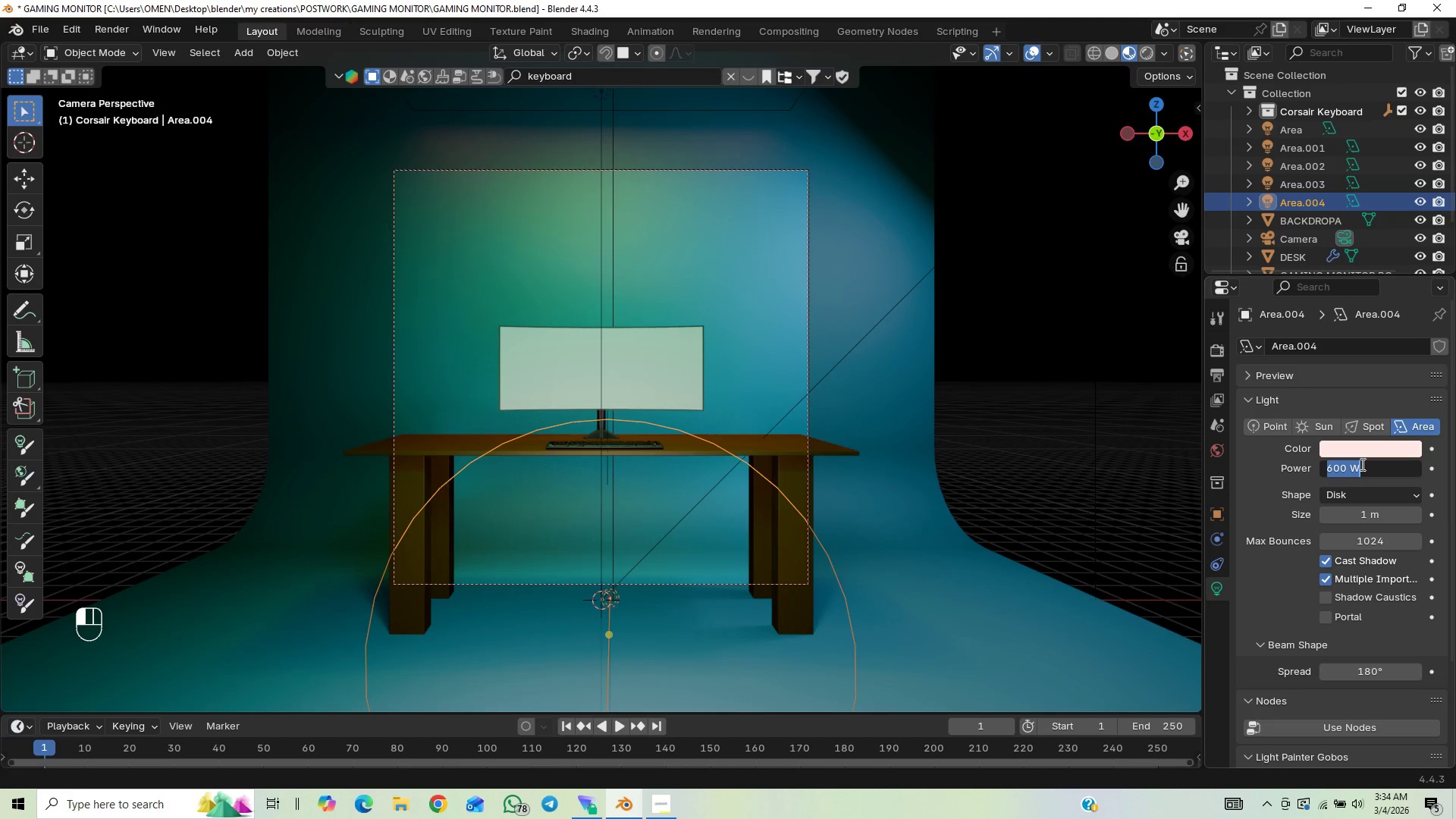 
type(700)
 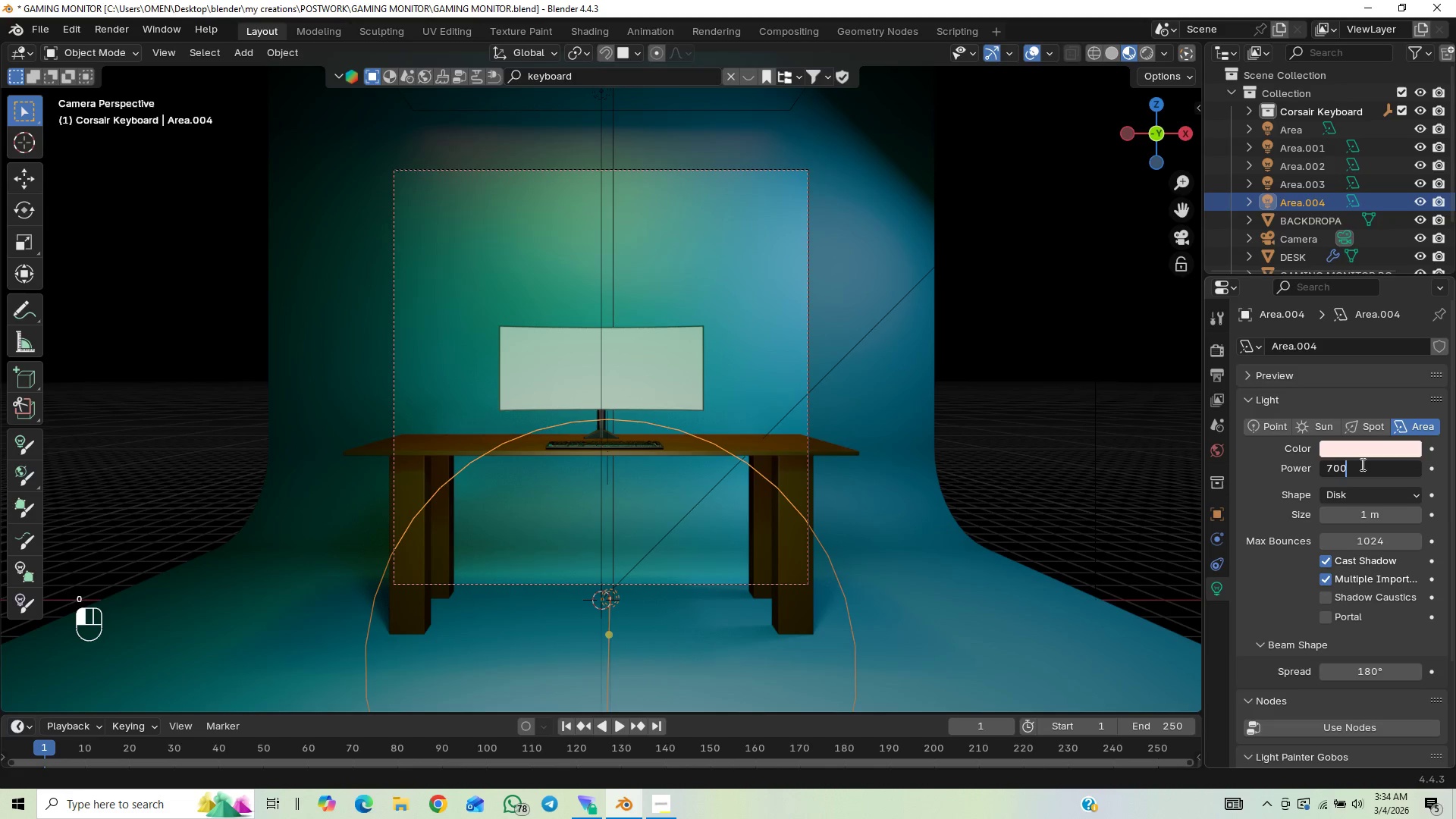 
key(Enter)
 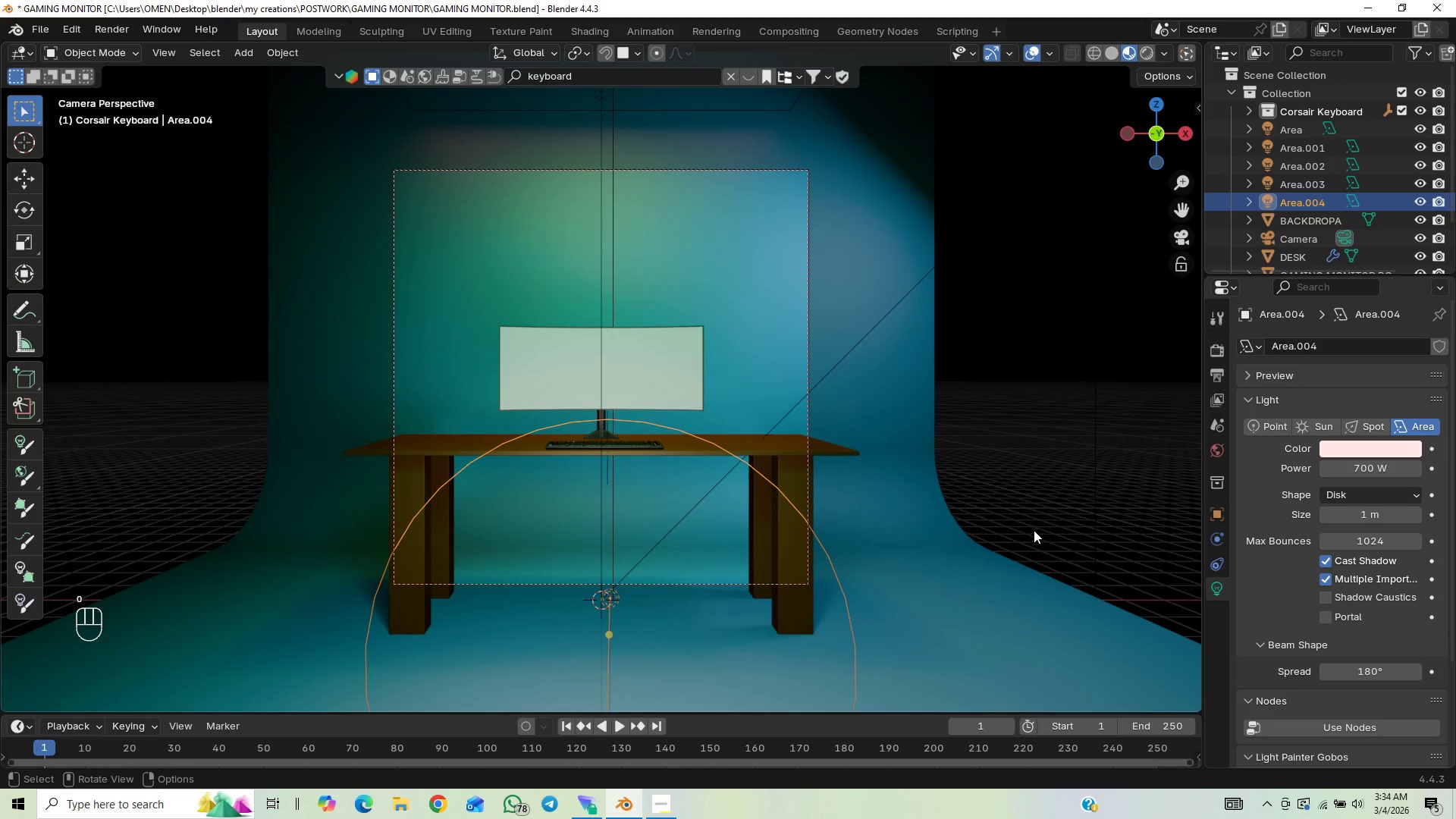 
scroll: coordinate [1014, 534], scroll_direction: down, amount: 2.0
 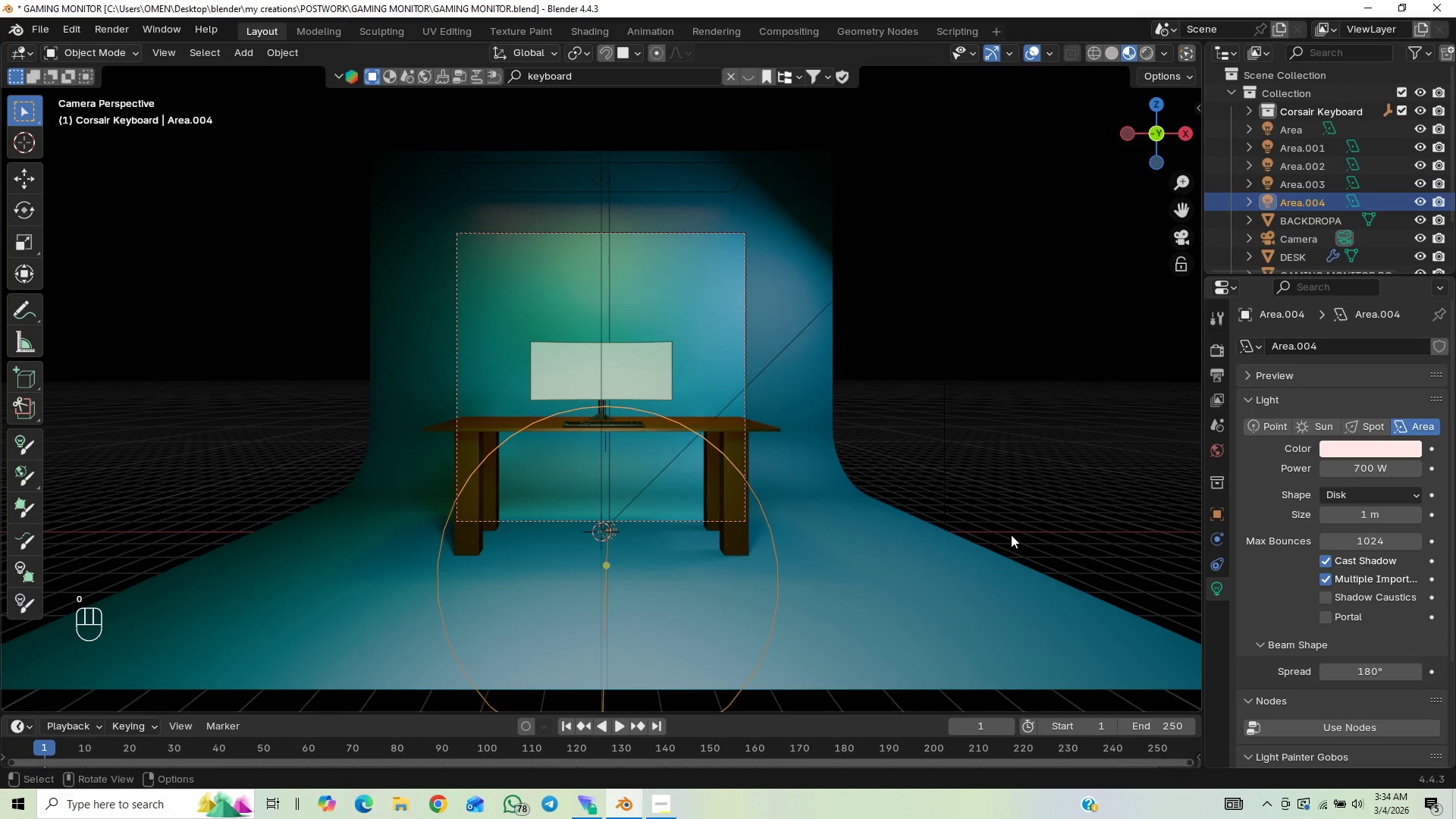 
key(Control+Z)
 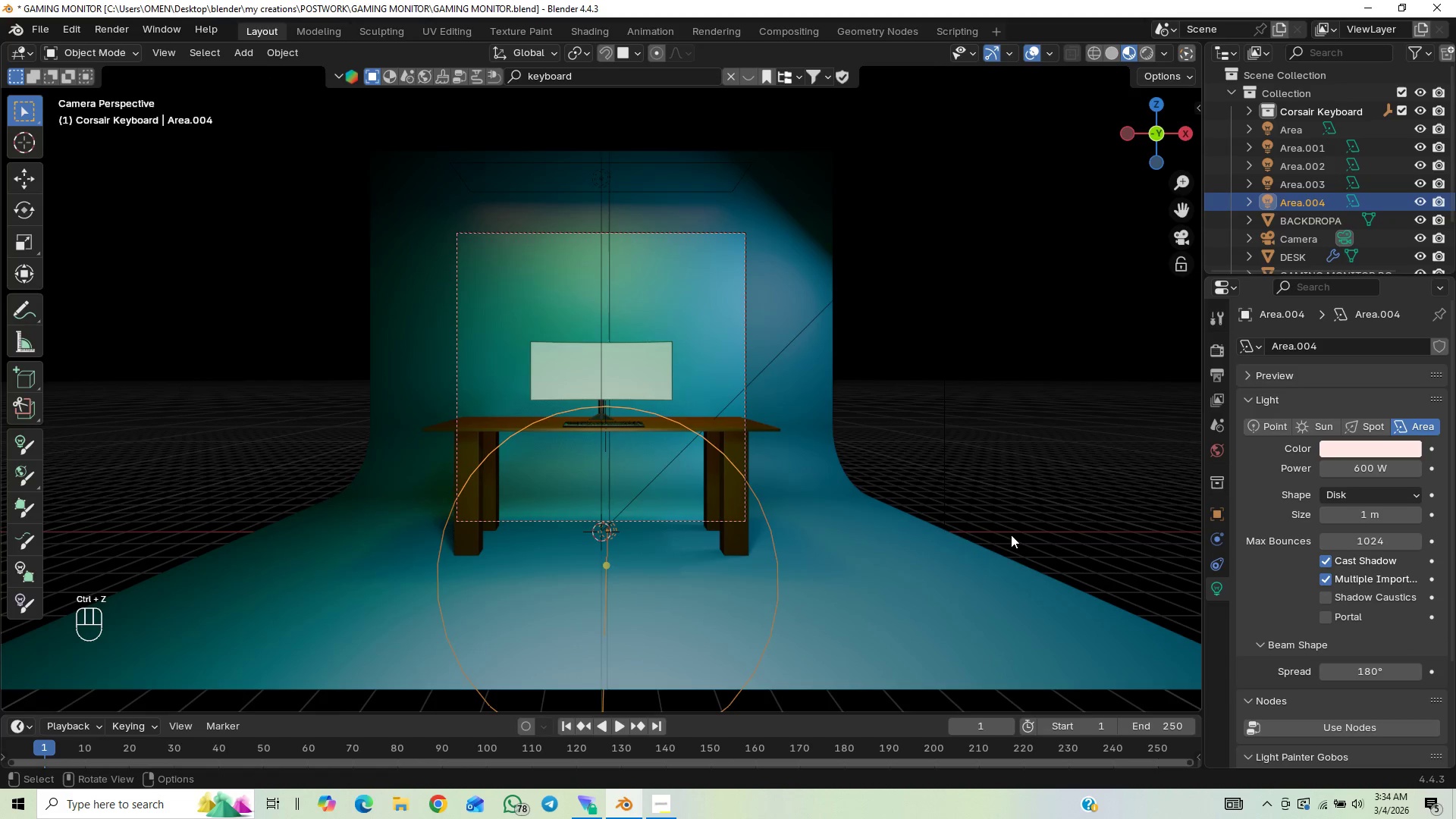 
key(Control+S)
 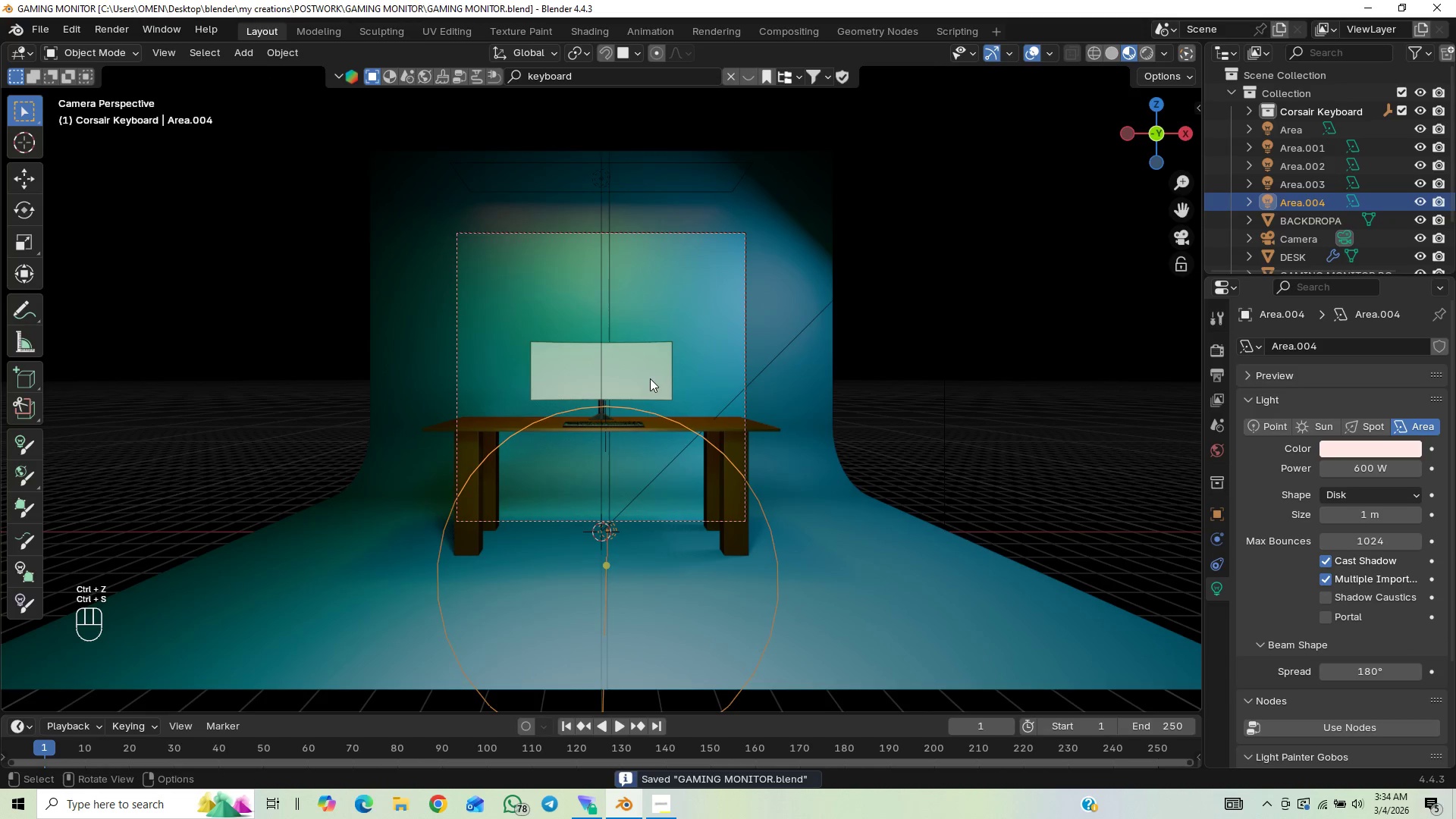 
left_click([641, 373])
 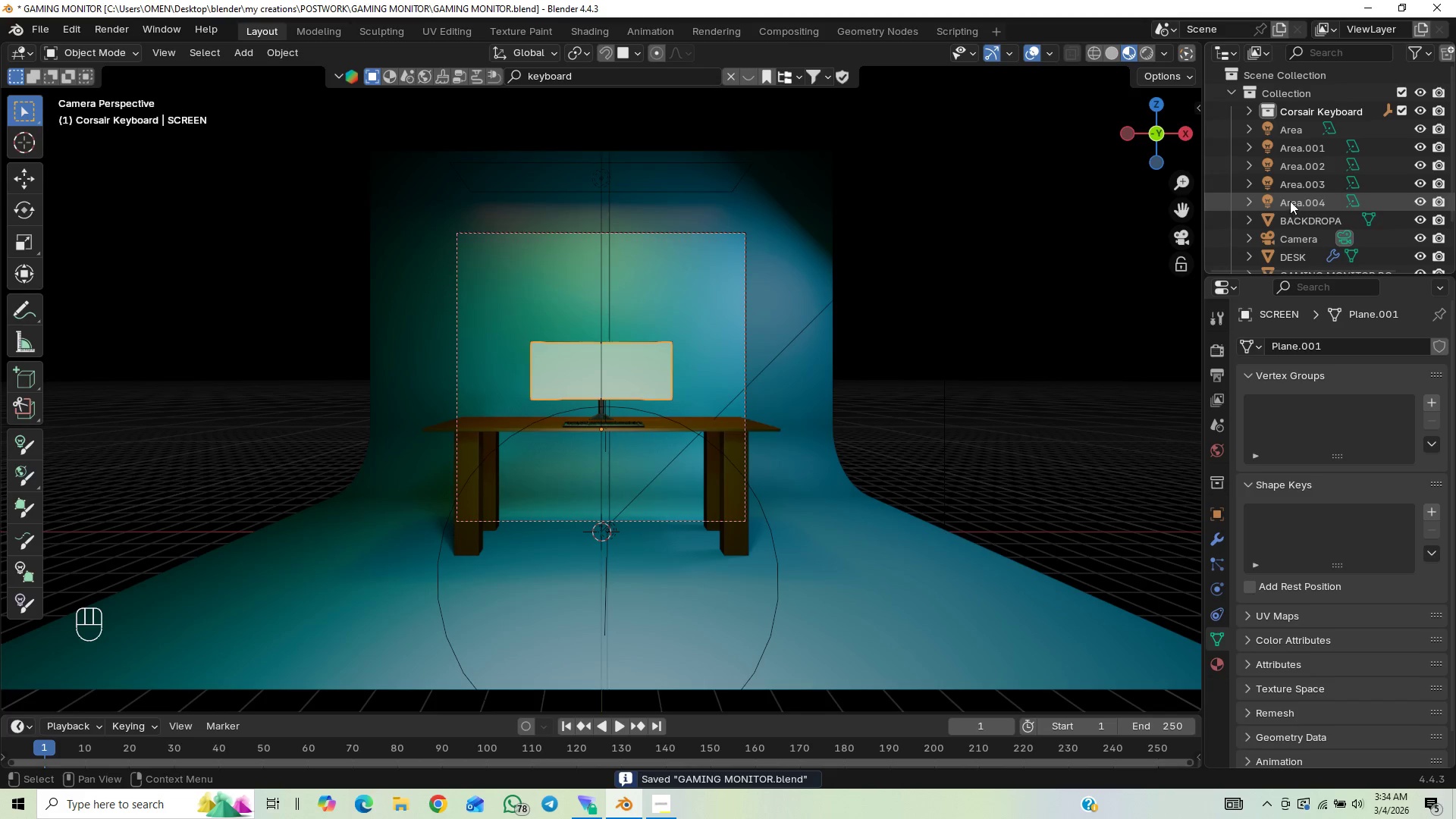 
scroll: coordinate [1294, 187], scroll_direction: down, amount: 1.0
 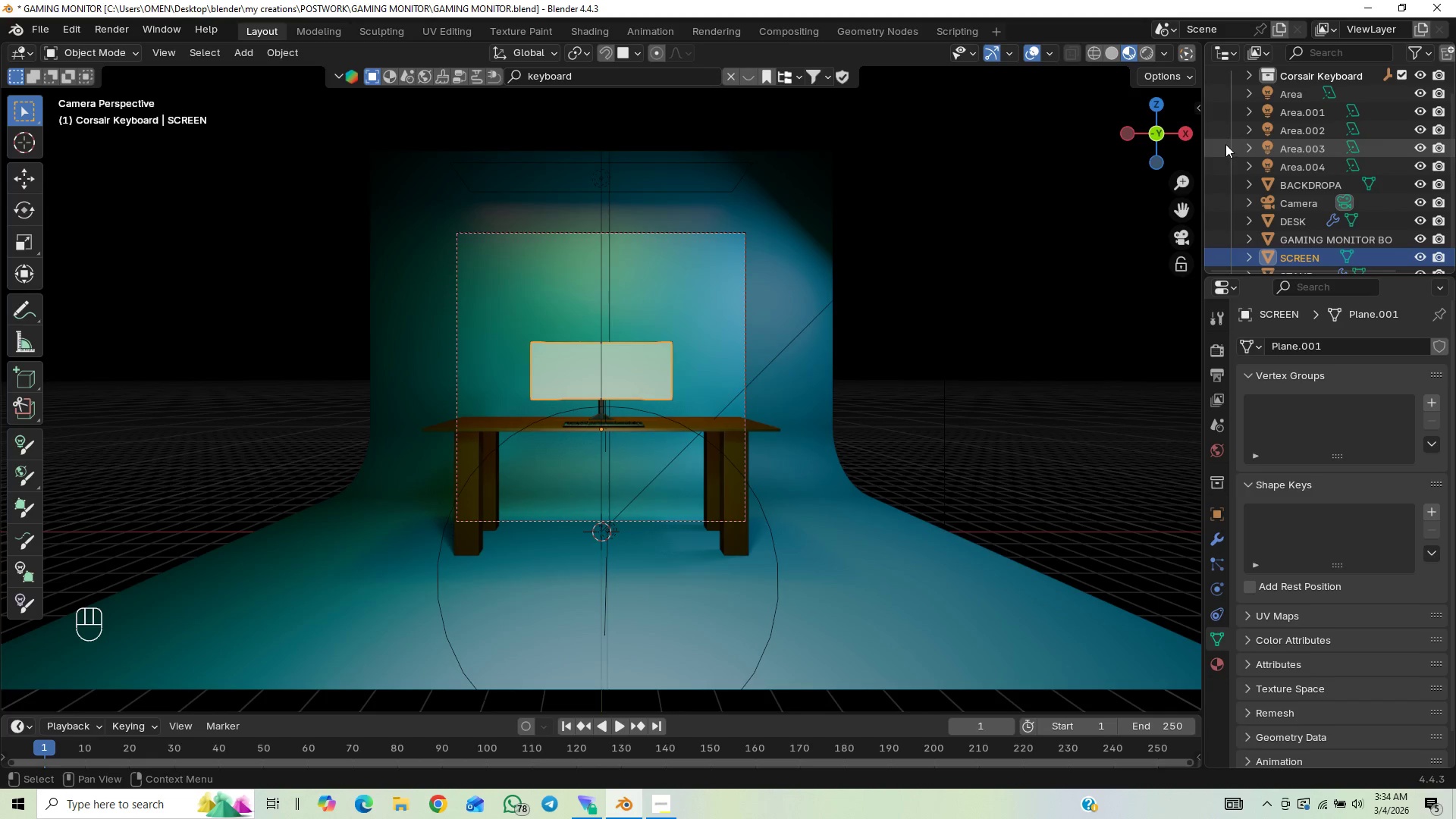 
scroll: coordinate [1225, 144], scroll_direction: up, amount: 1.0
 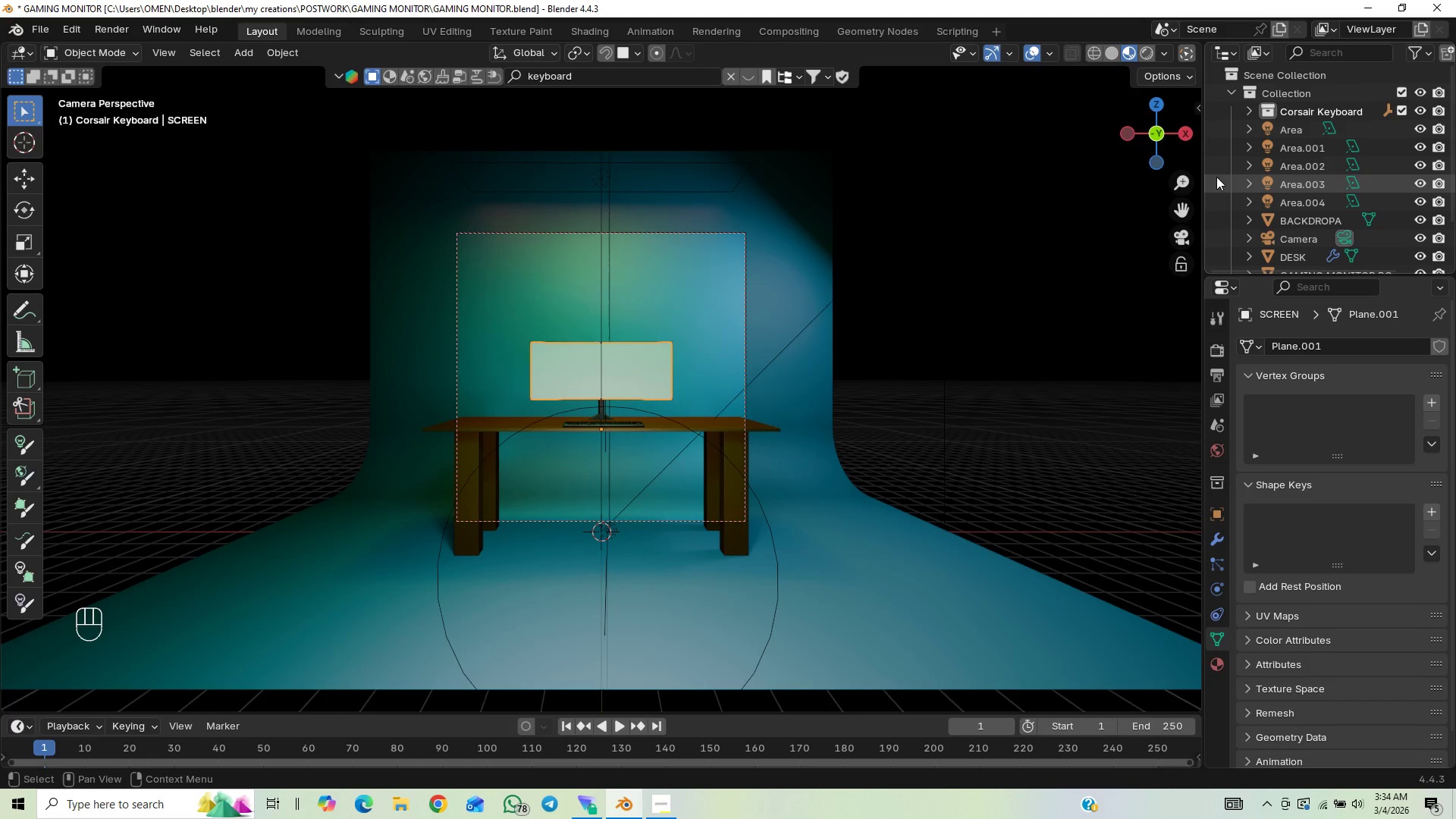 
right_click([1219, 183])
 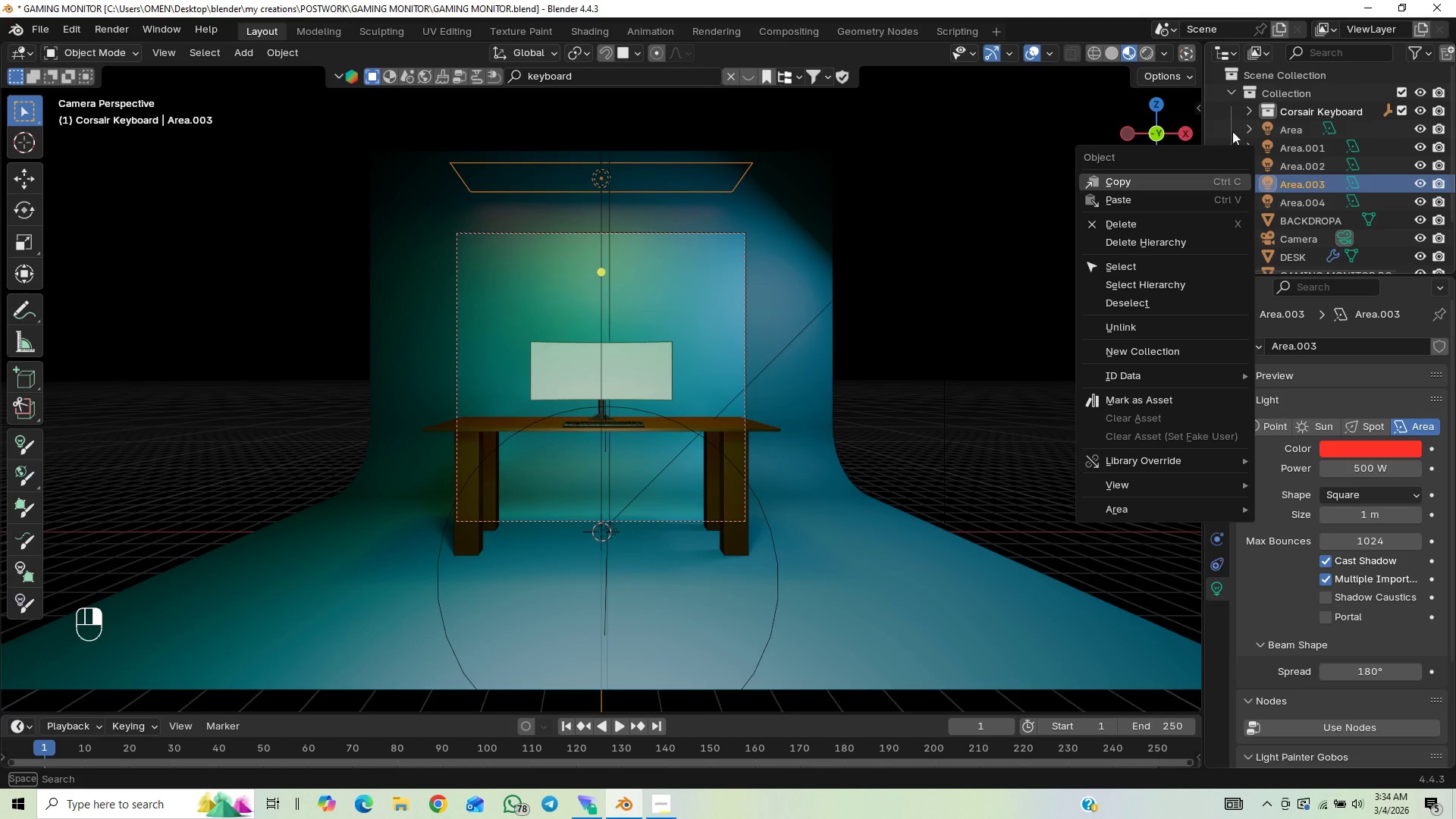 
left_click([1225, 122])
 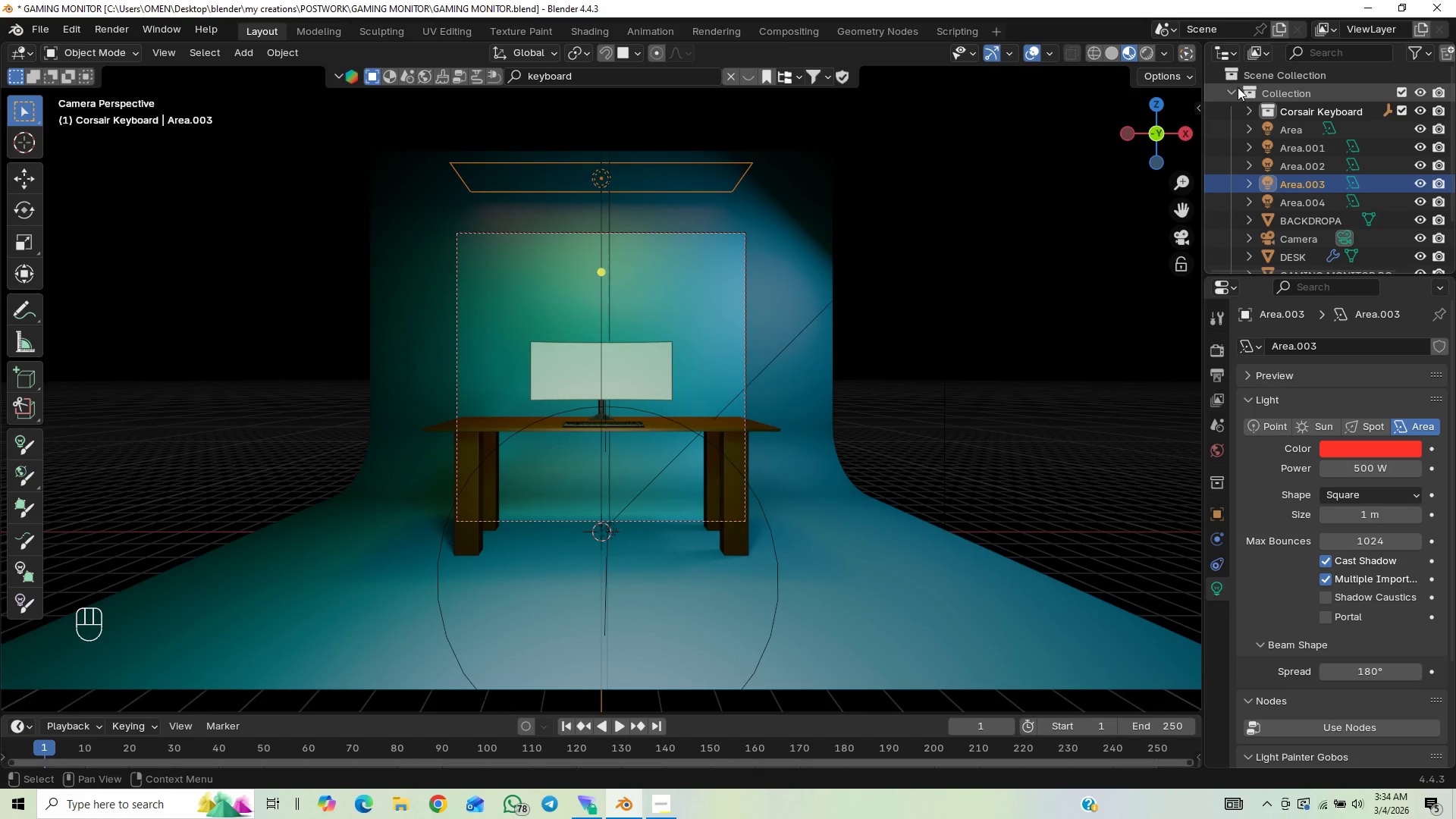 
left_click([1233, 89])
 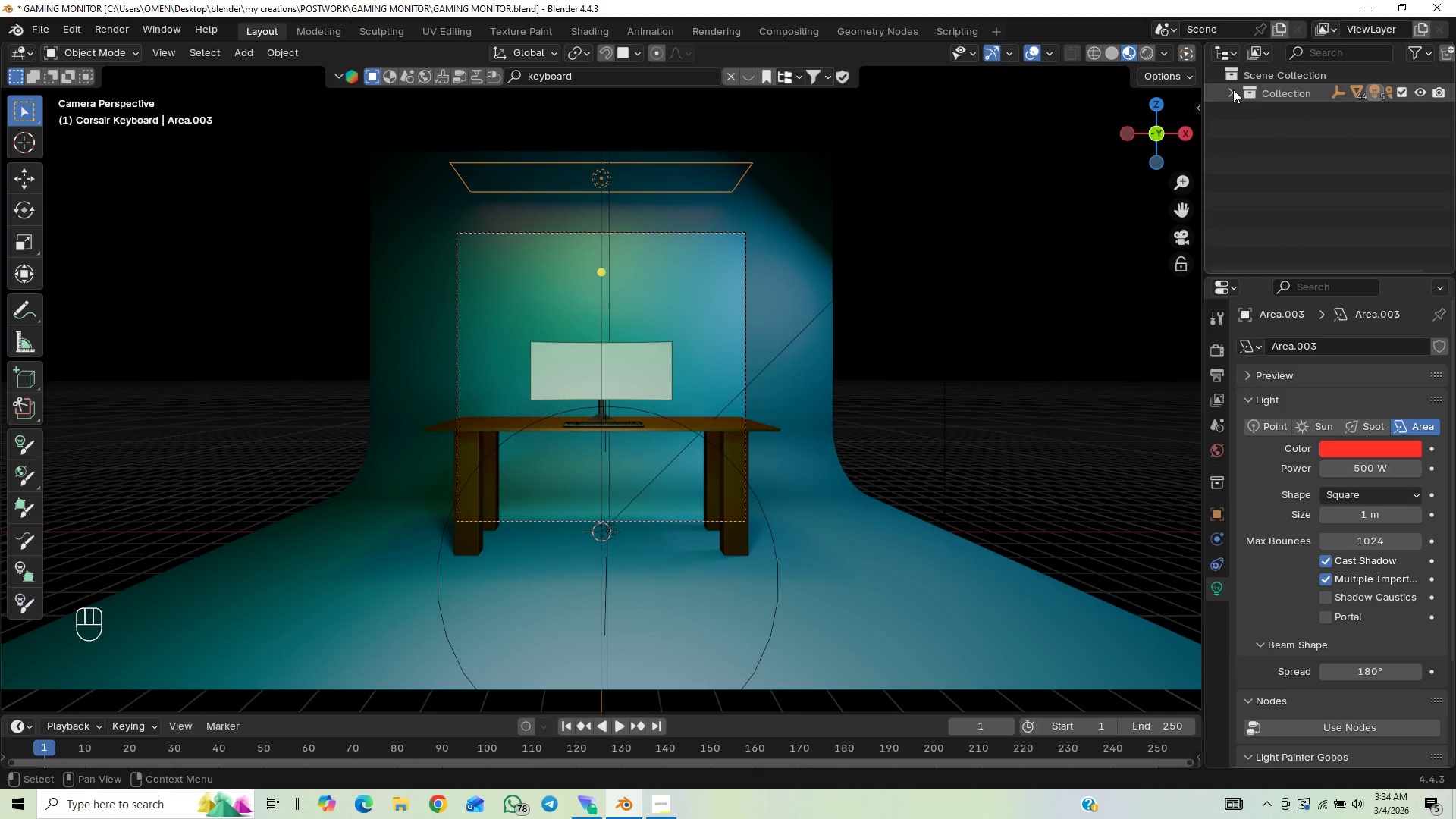 
left_click([1233, 89])
 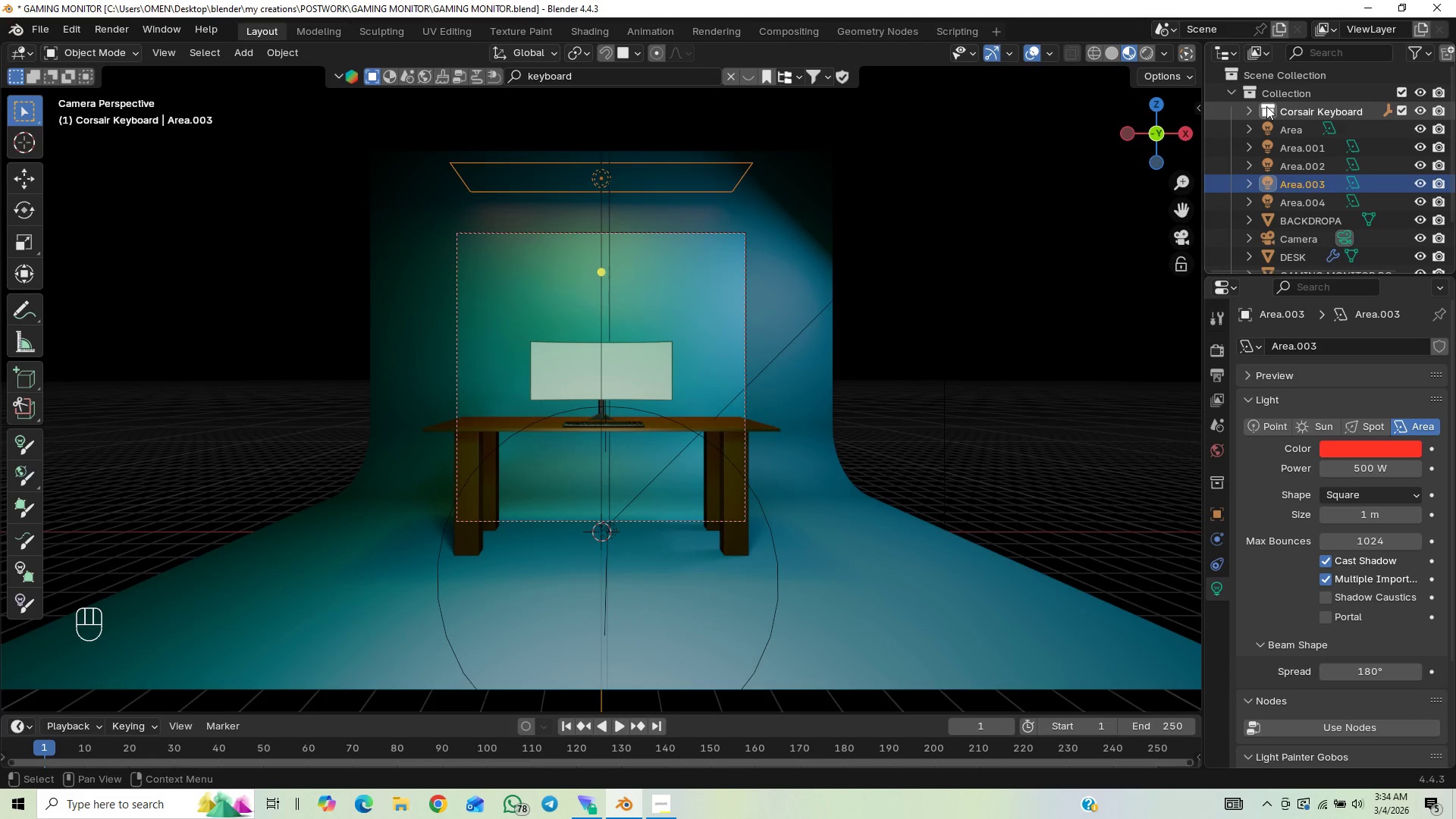 
left_click_drag(start_coordinate=[1287, 114], to_coordinate=[1277, 69])
 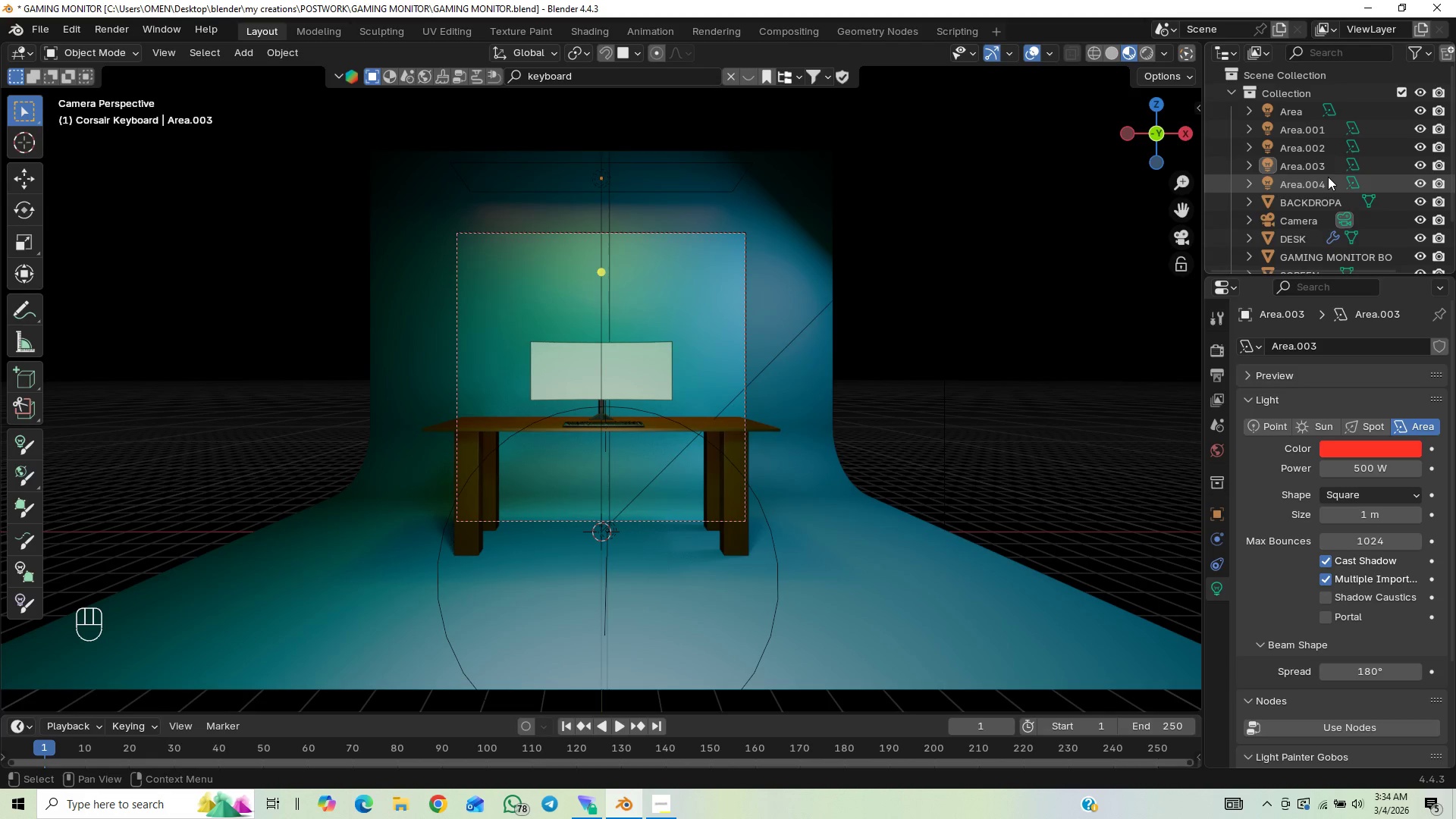 
scroll: coordinate [1260, 222], scroll_direction: down, amount: 1.0
 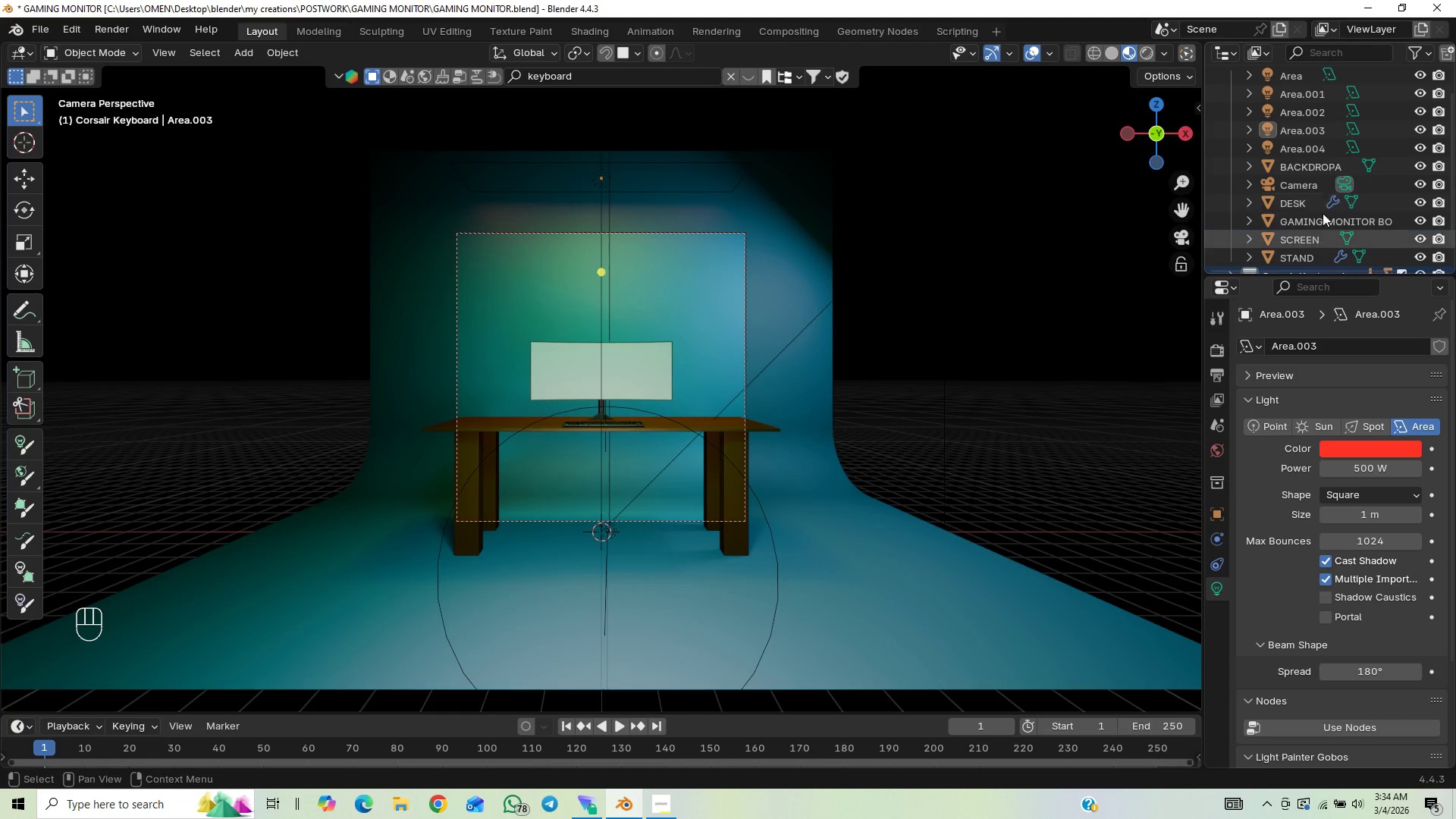 
scroll: coordinate [1312, 205], scroll_direction: up, amount: 1.0
 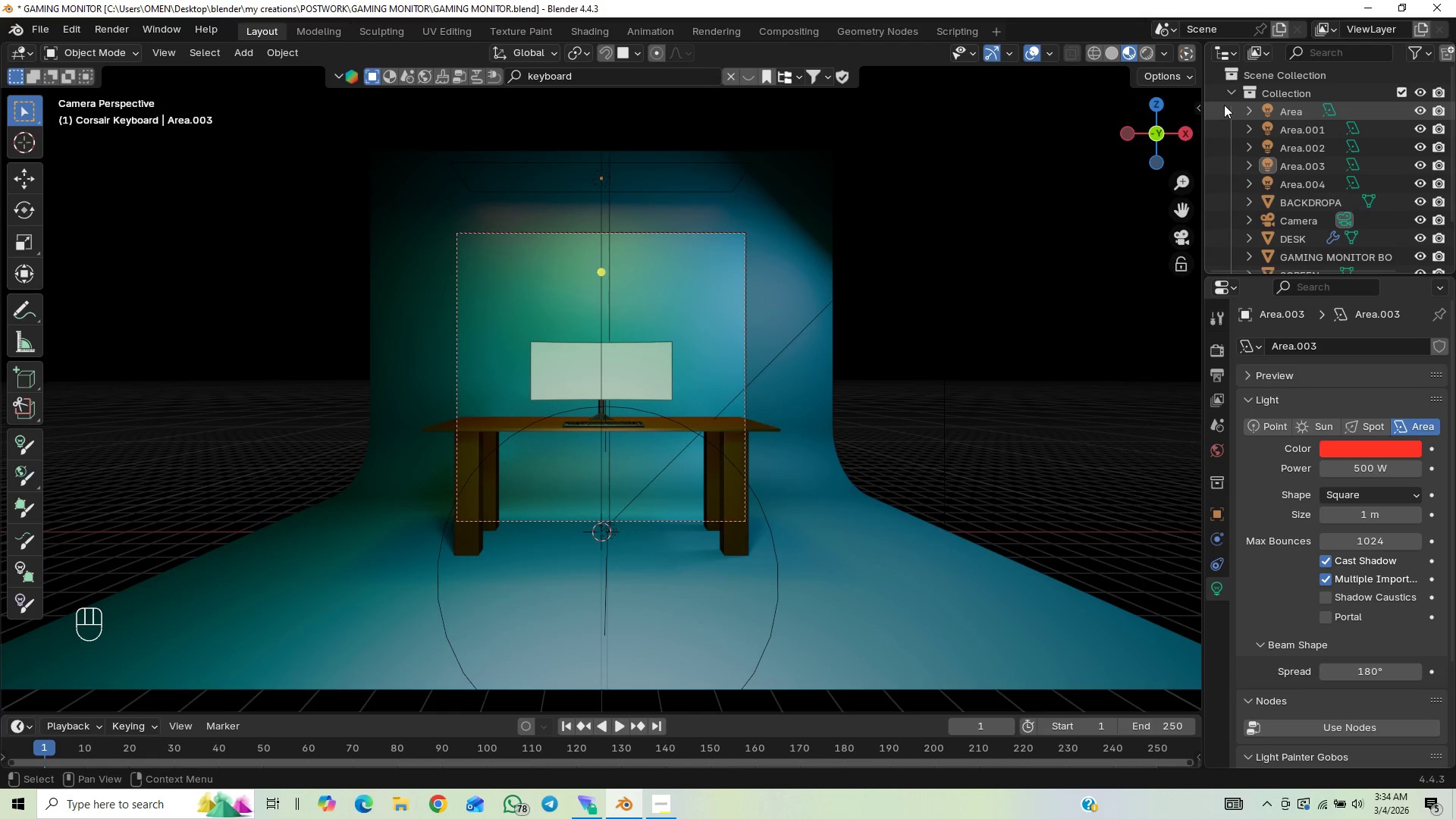 
left_click_drag(start_coordinate=[1227, 106], to_coordinate=[1283, 221])
 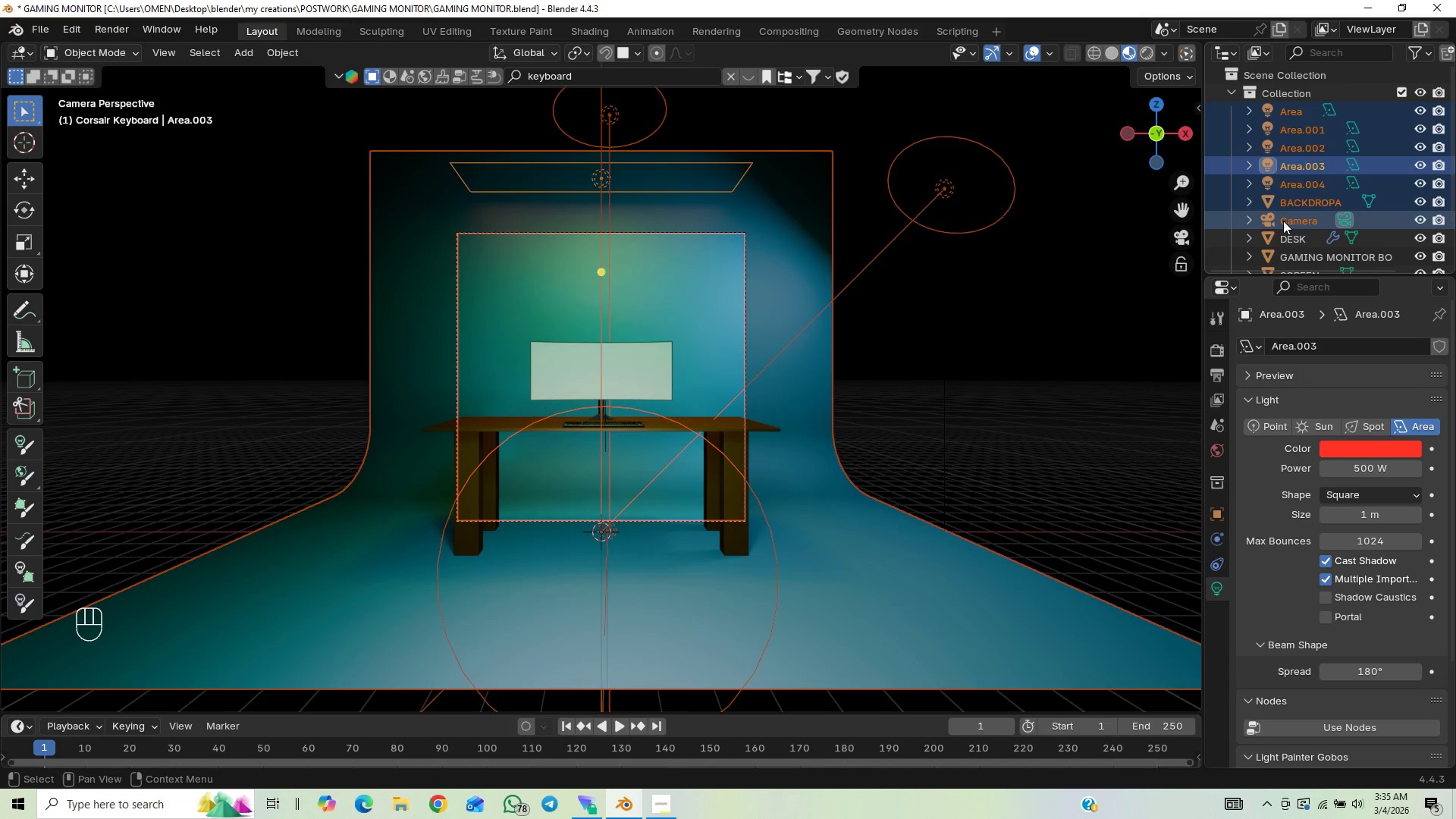 
scroll: coordinate [1298, 228], scroll_direction: down, amount: 3.0
 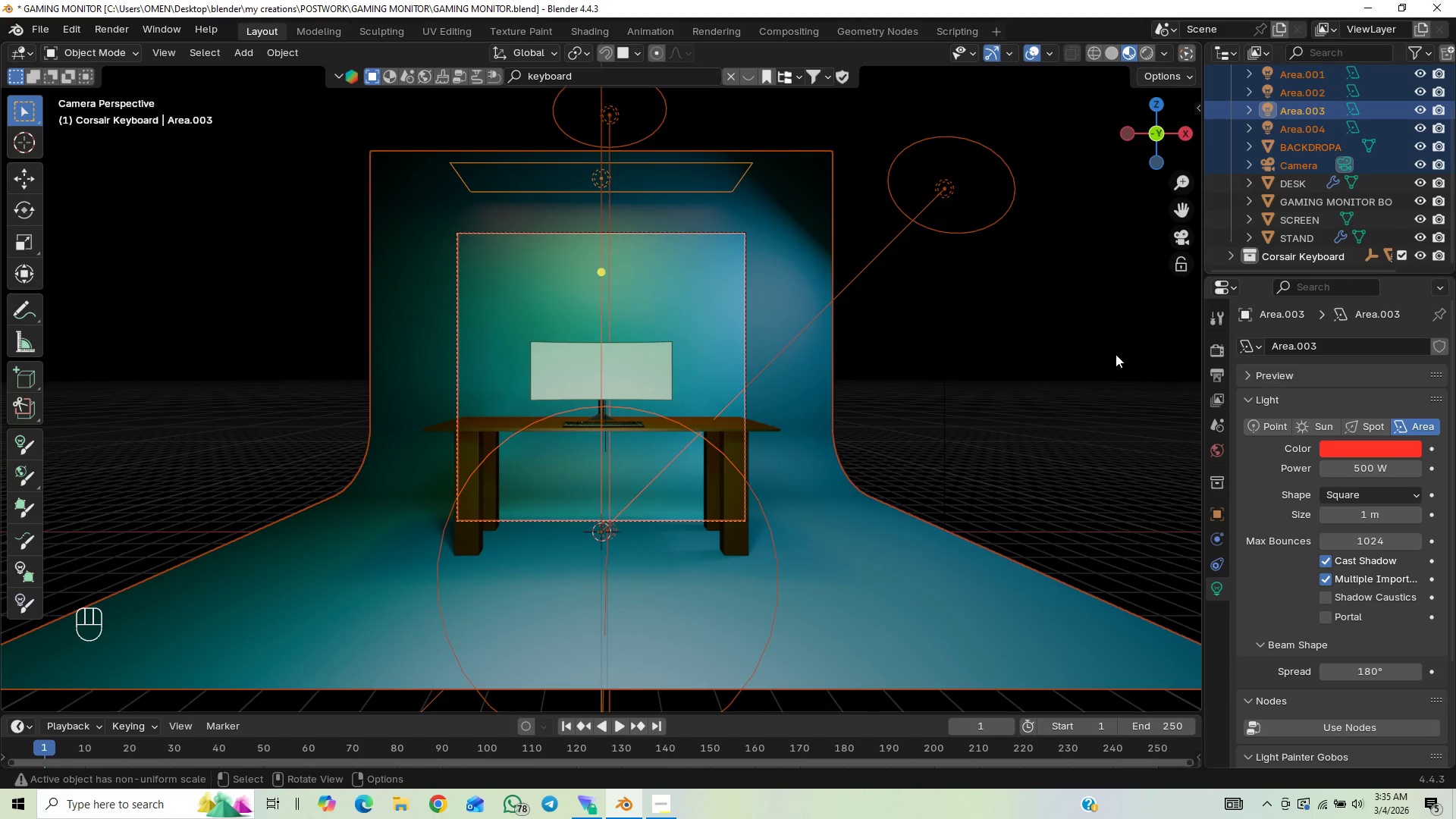 
key(M)
 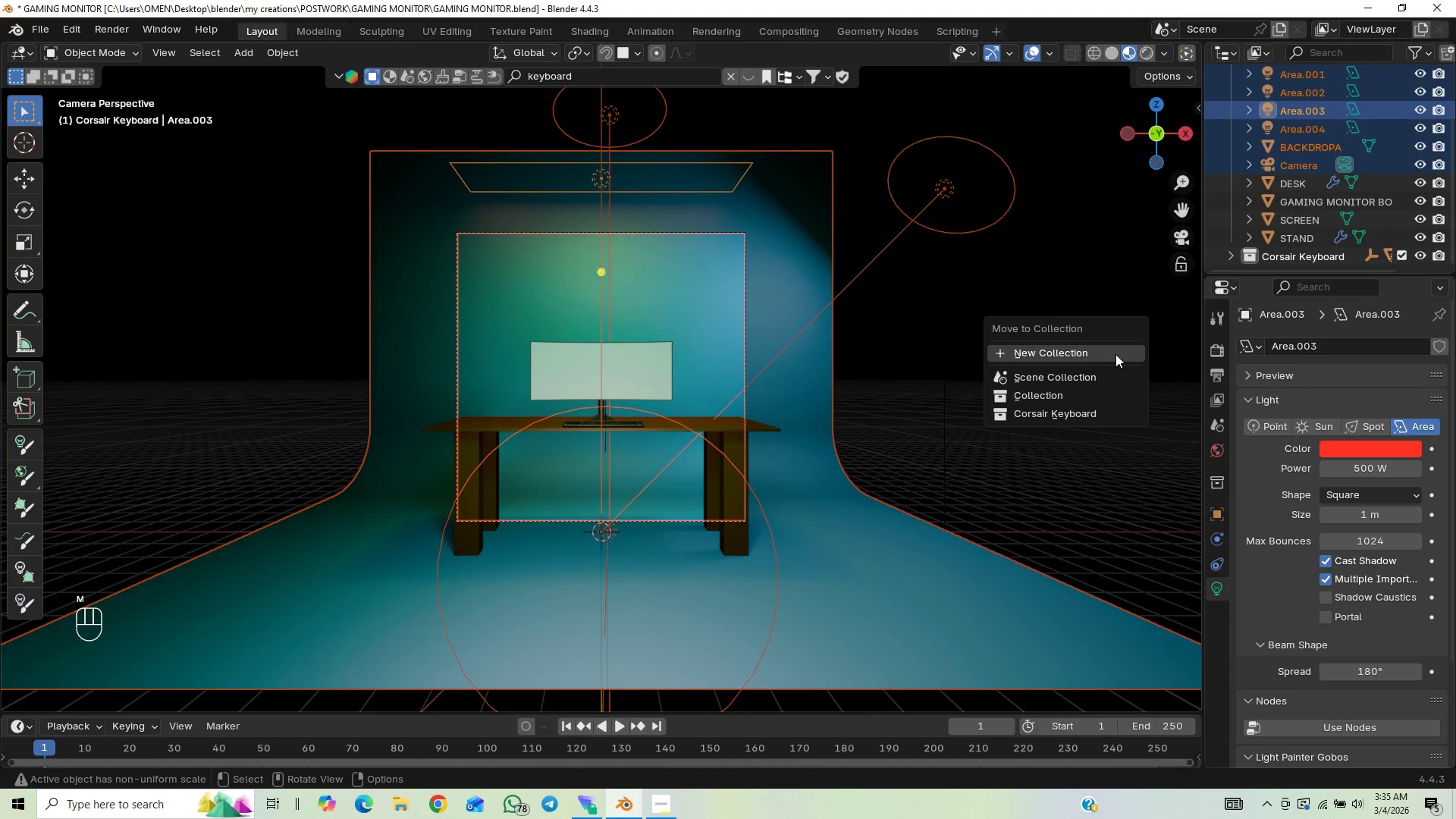 
left_click([1116, 354])
 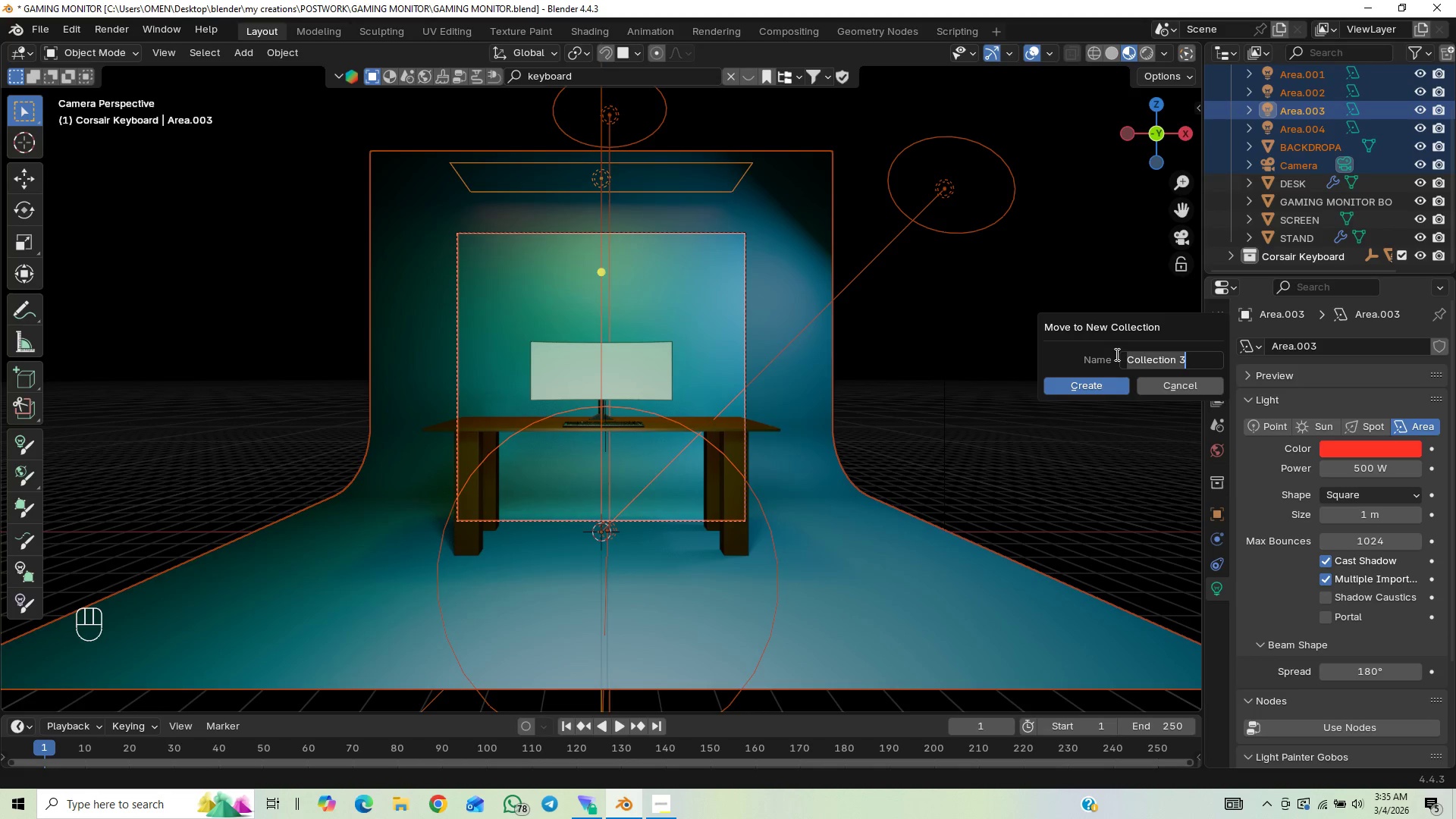 
type(LIGHTS )
key(Backspace)
type(, CAMERA )
key(Backspace)
type(, BACKGROUND)
 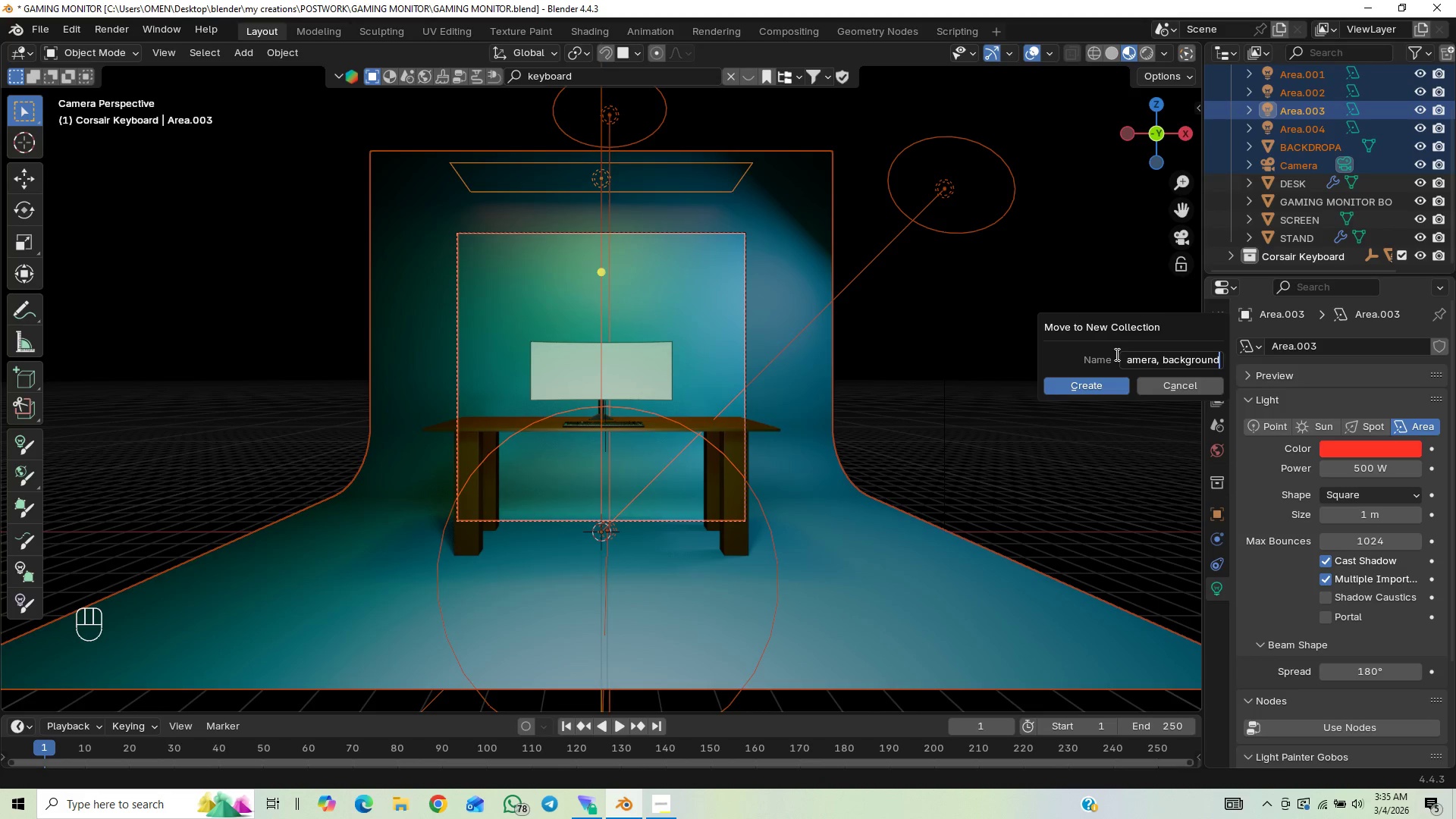 
key(Enter)
 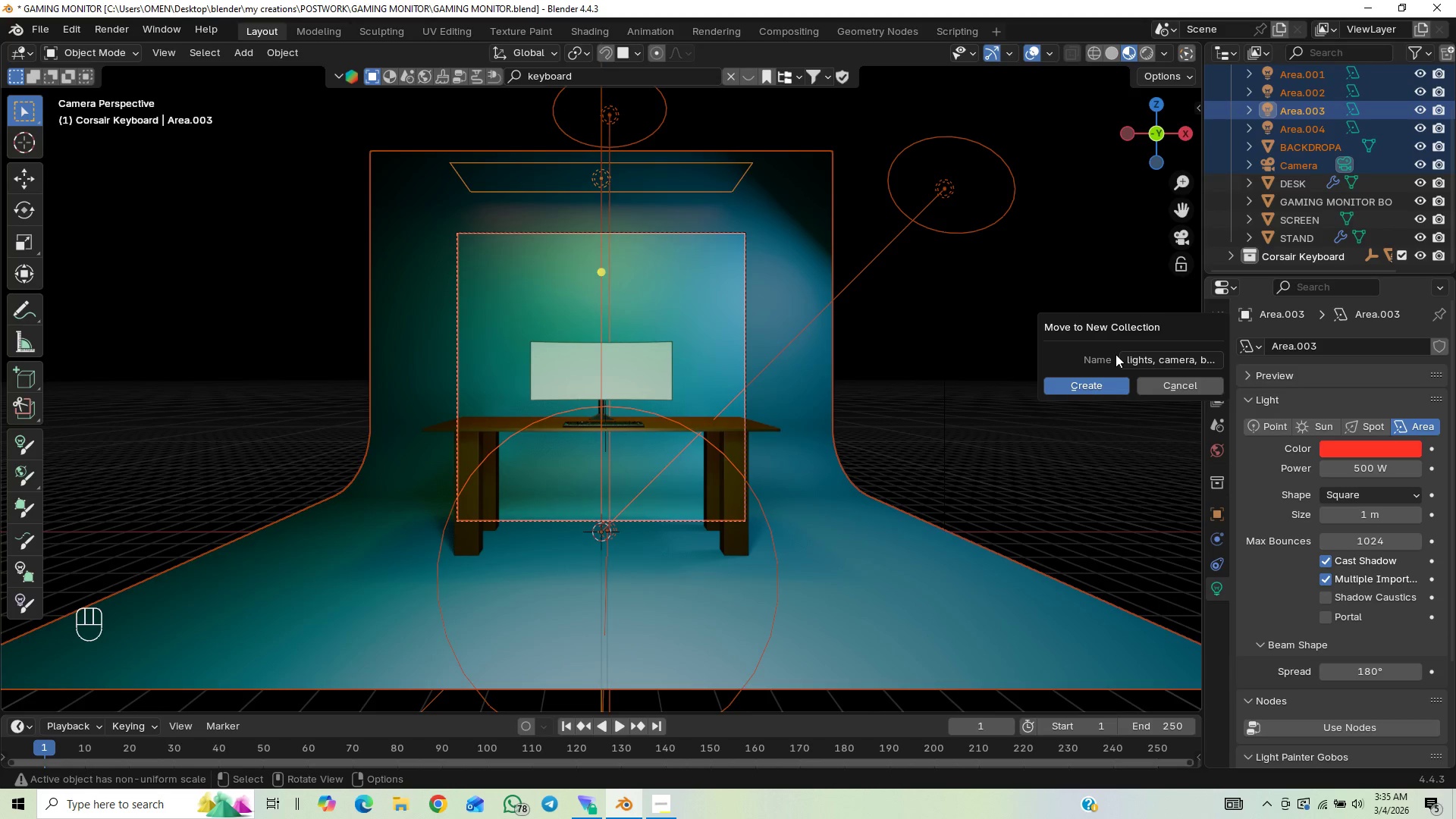 
left_click([1099, 378])
 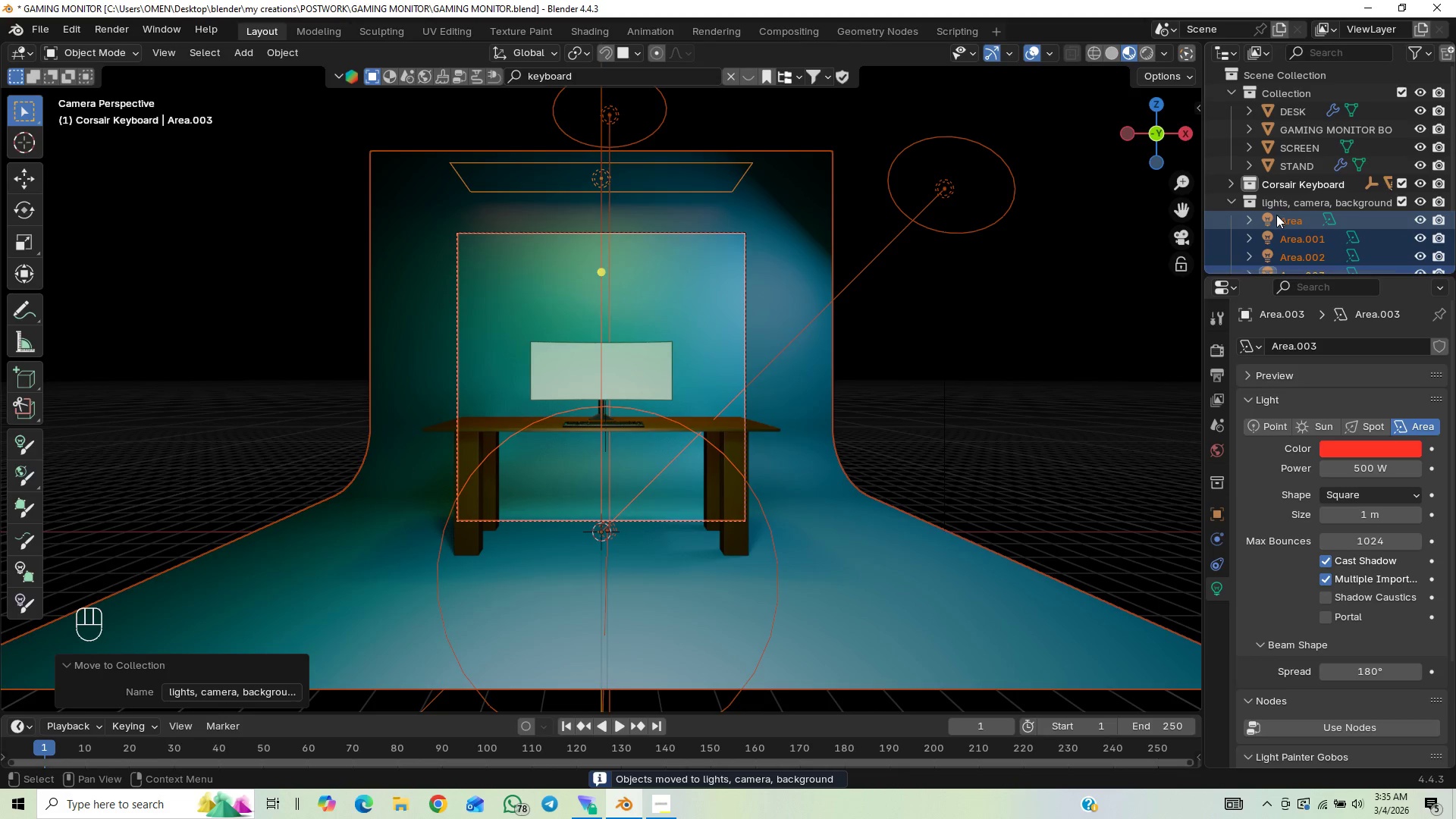 
scroll: coordinate [1276, 215], scroll_direction: down, amount: 1.0
 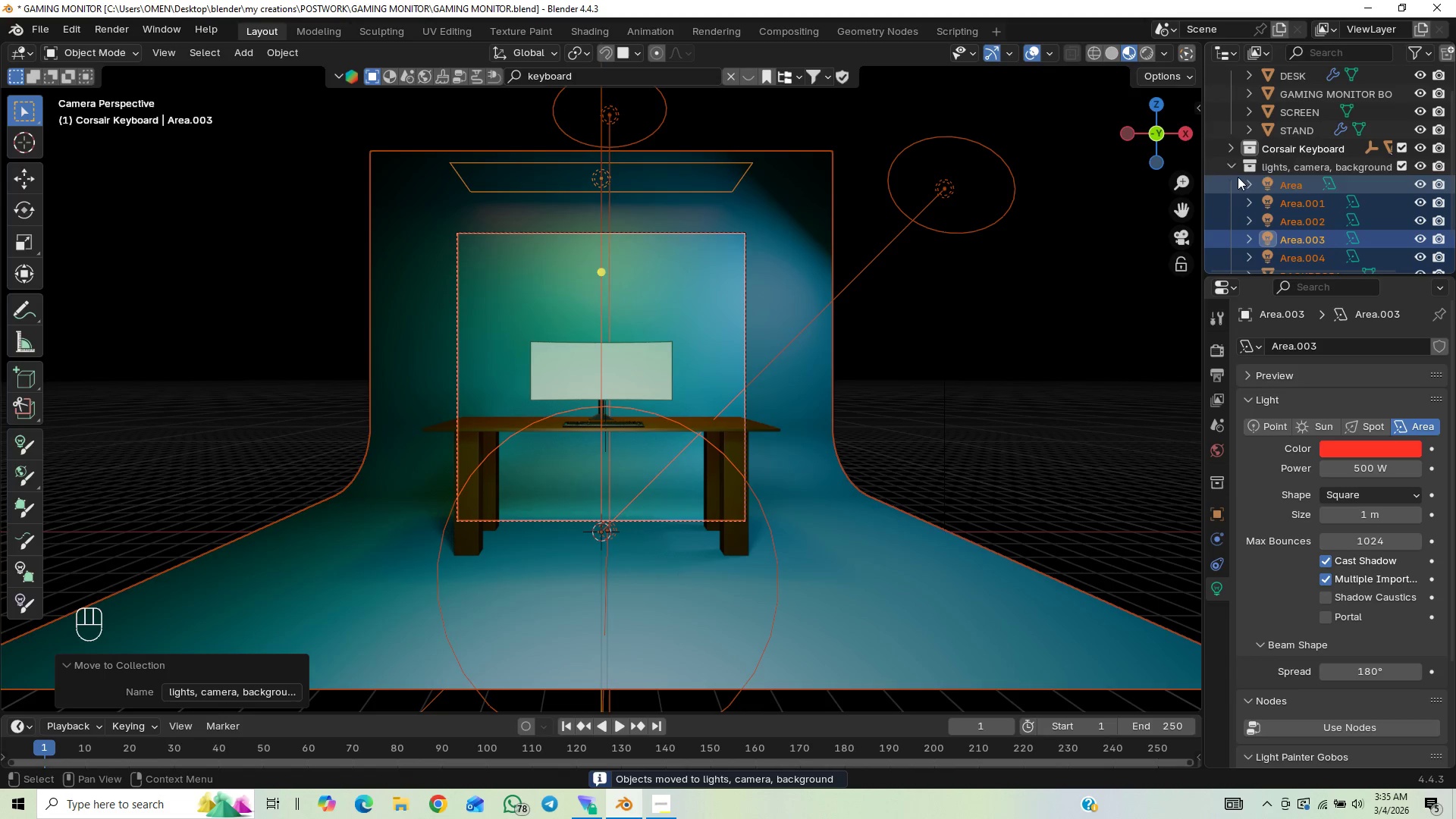 
left_click([1232, 168])
 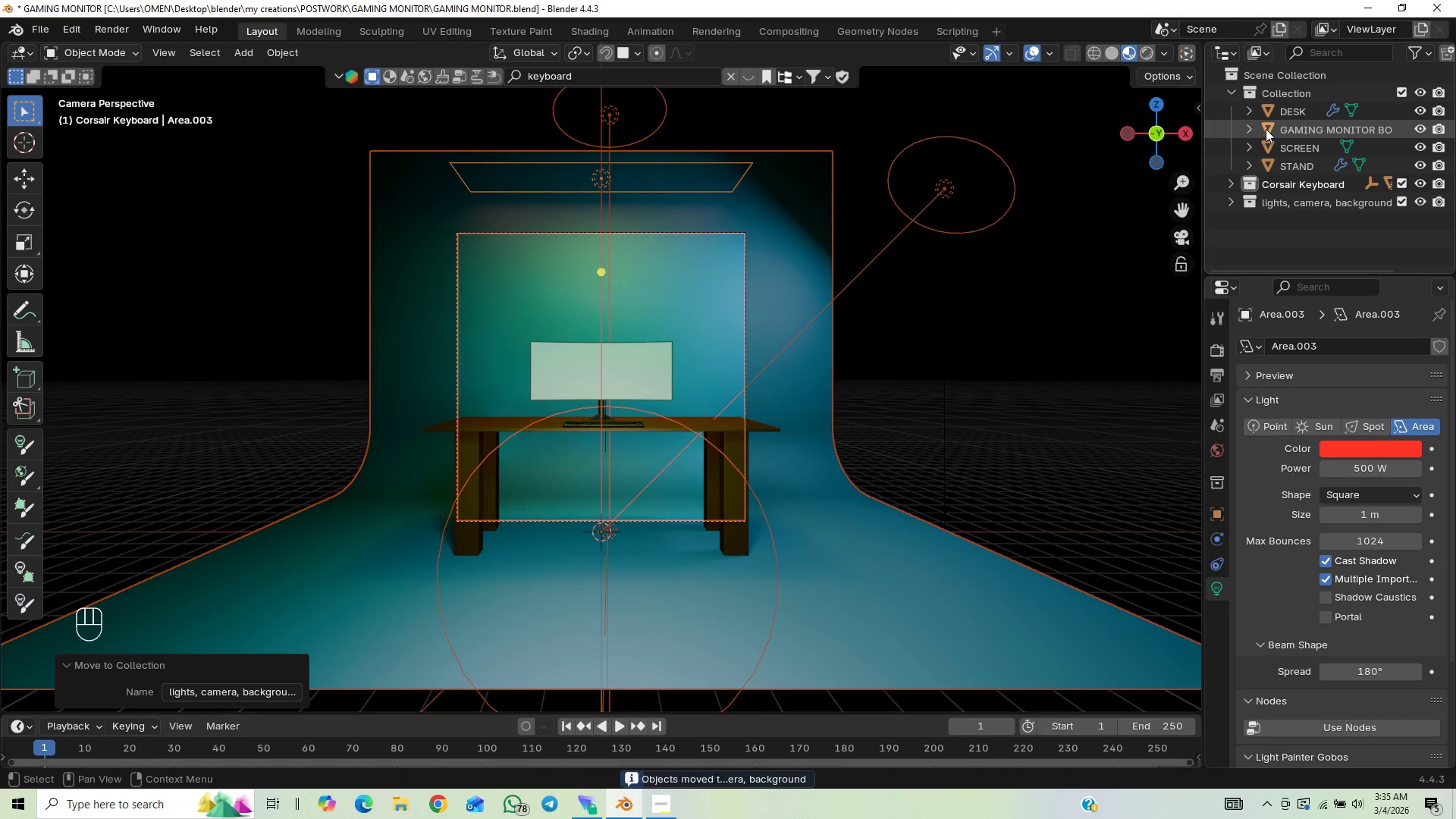 
double_click([1282, 93])
 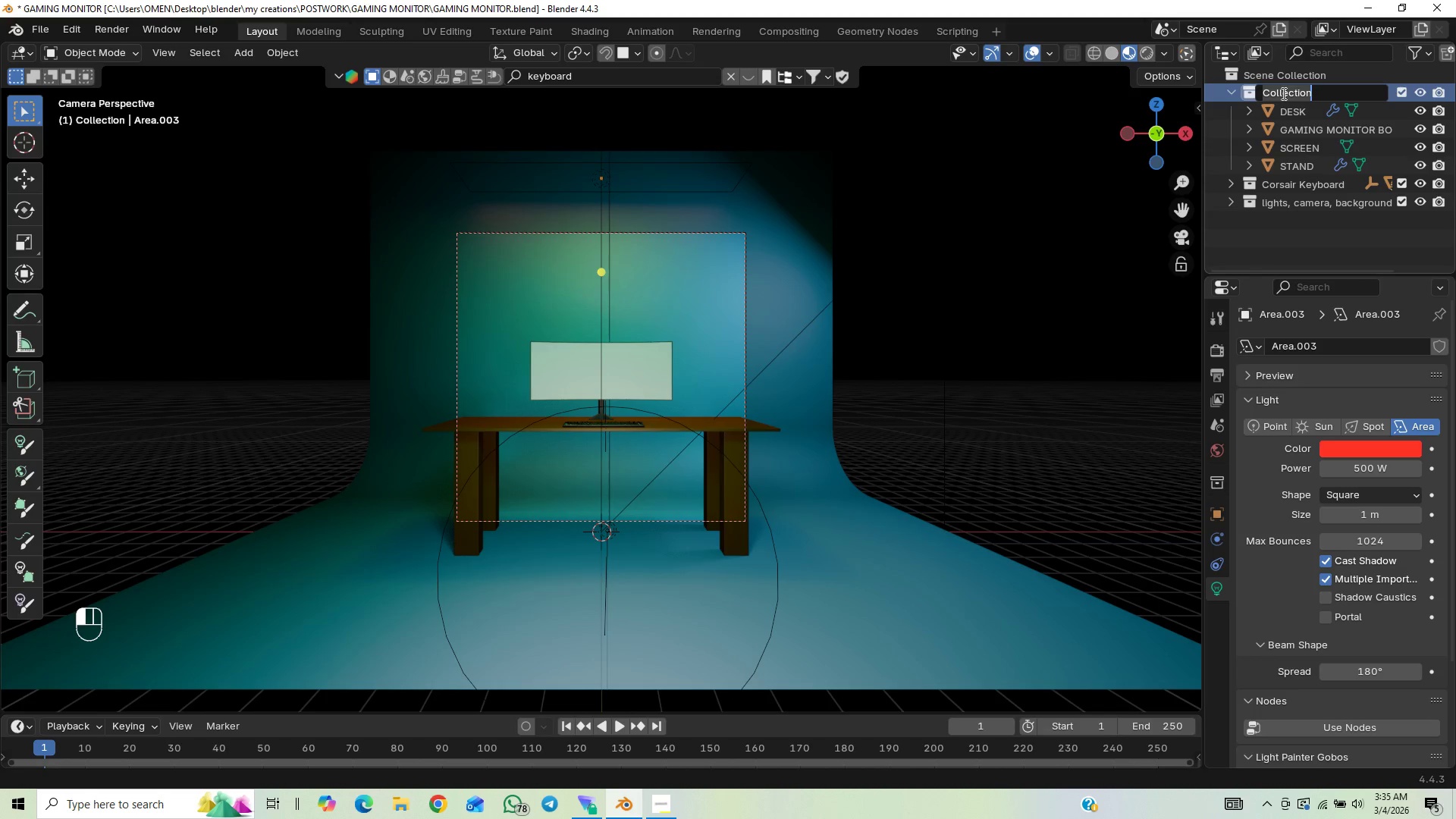 
type(ga)
key(Backspace)
key(Backspace)
type(Gaming Monitor)
 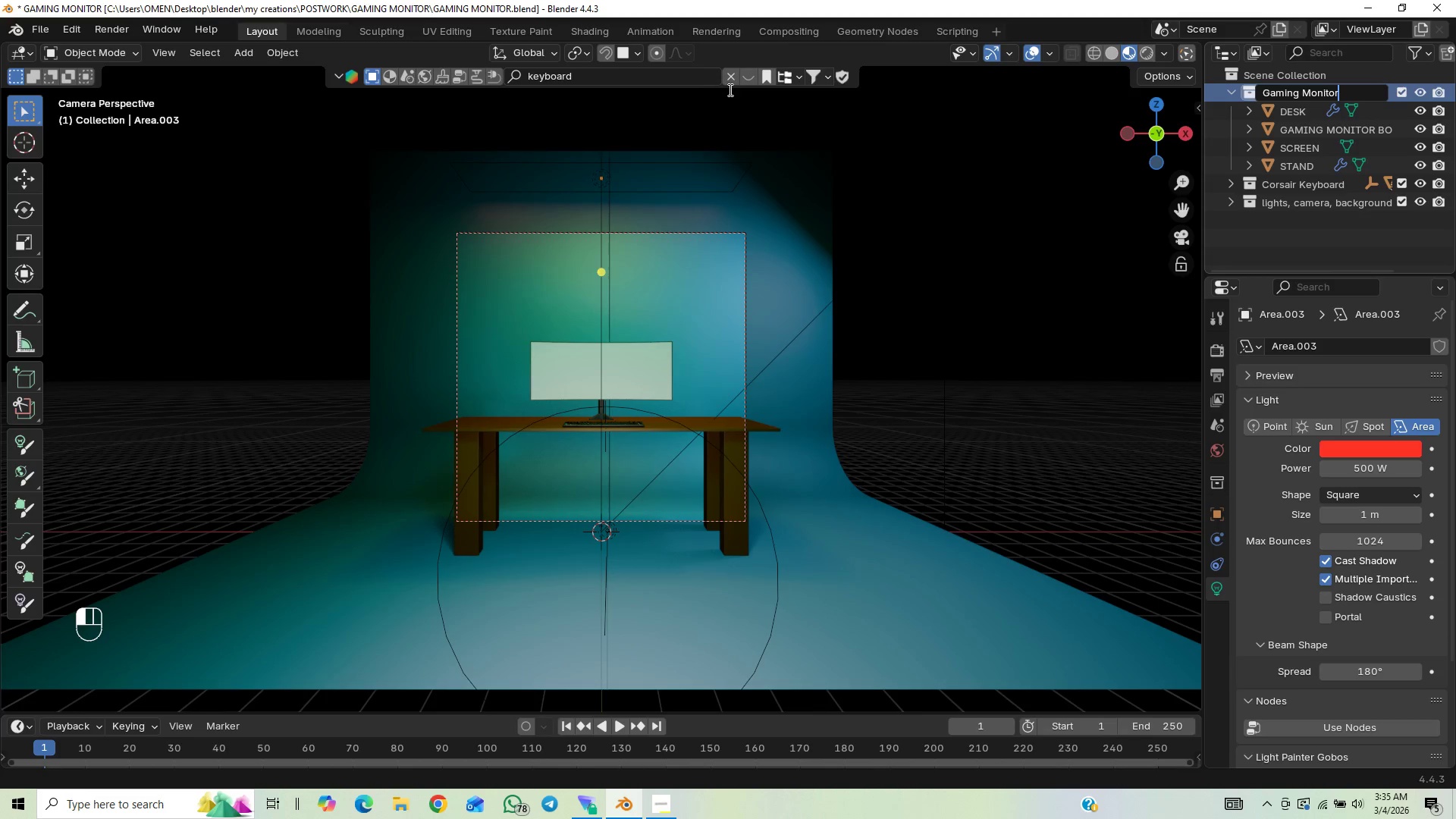 
double_click([733, 74])
 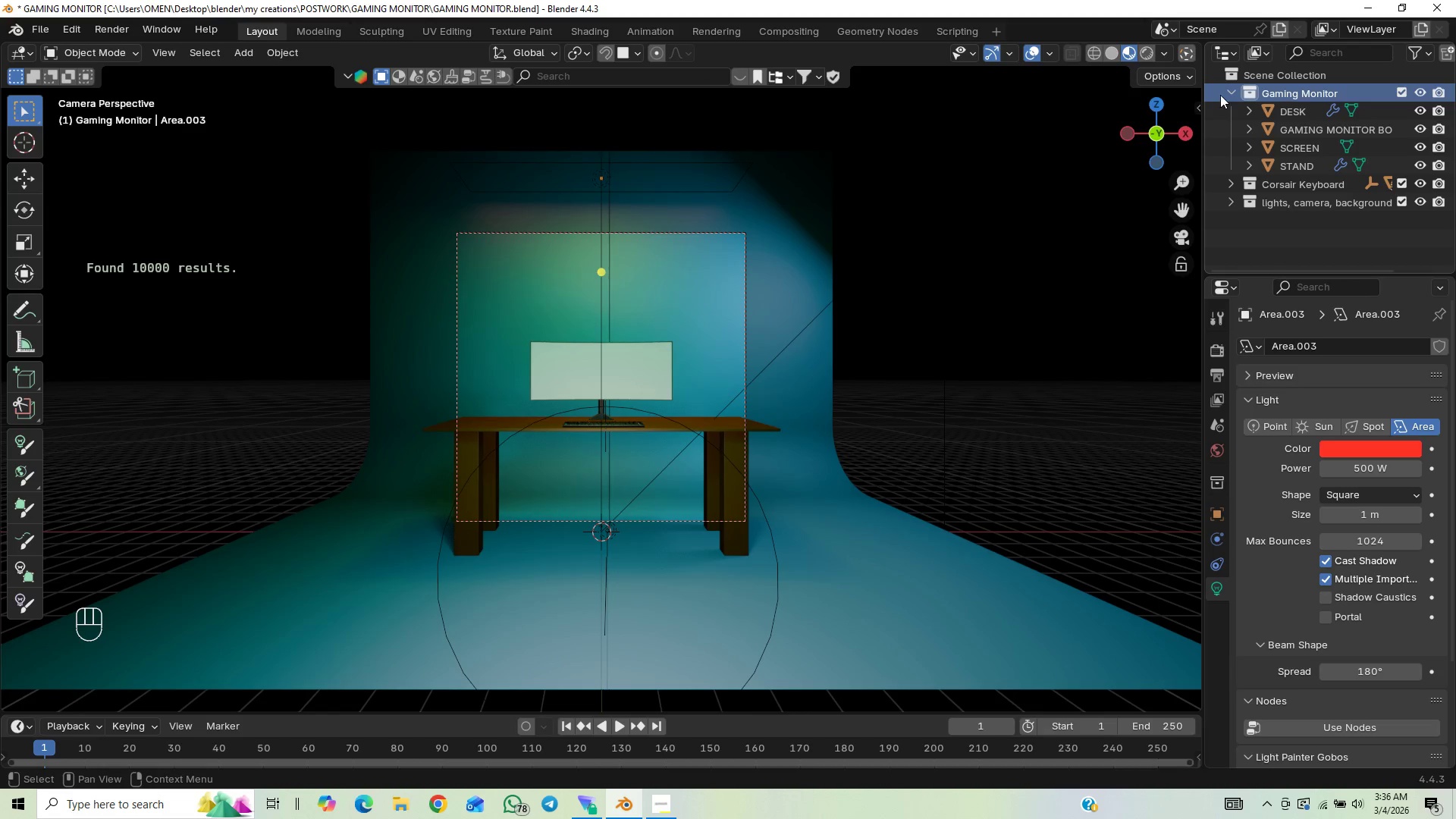 
left_click([1225, 89])
 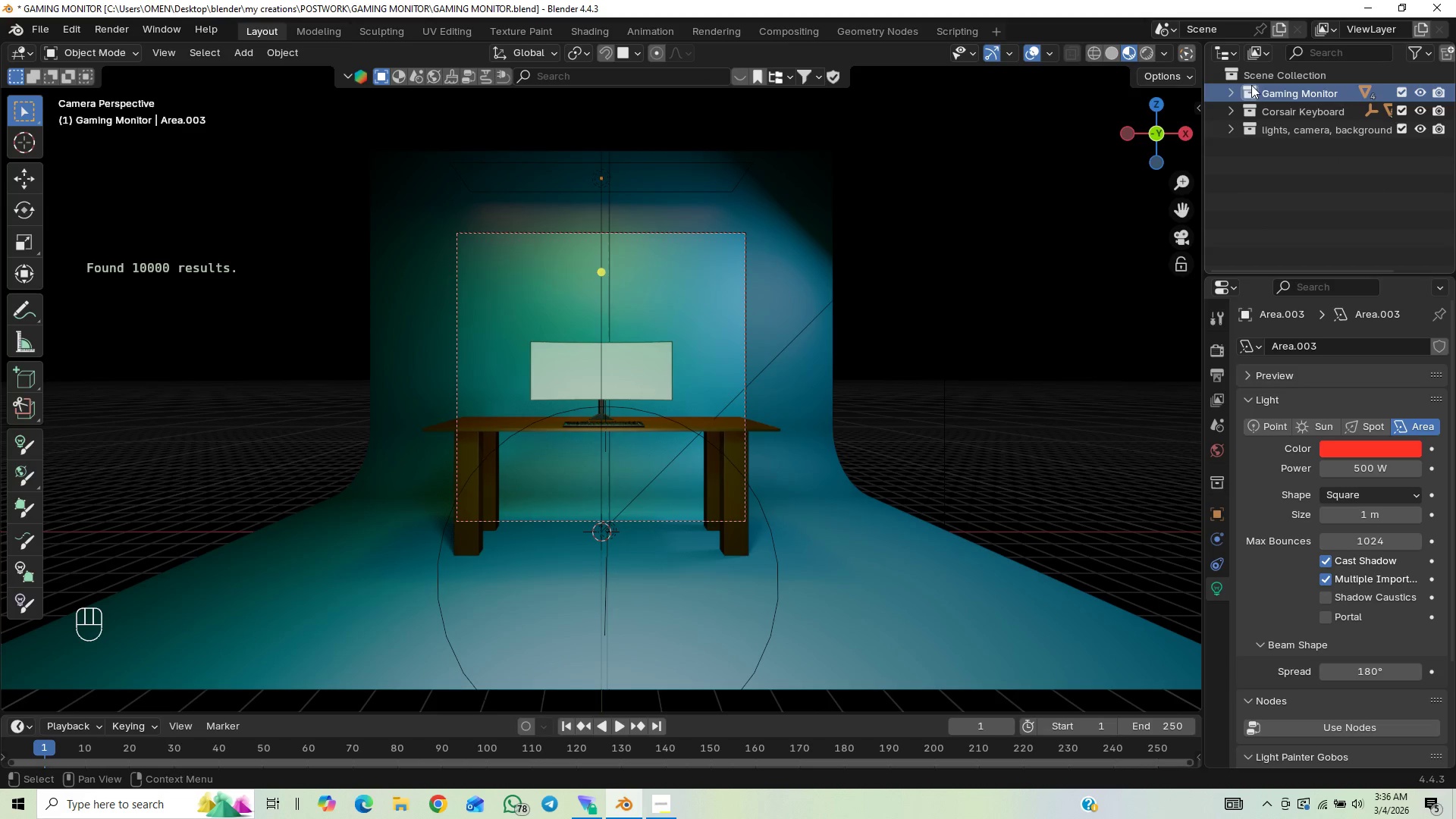 
left_click([1225, 89])
 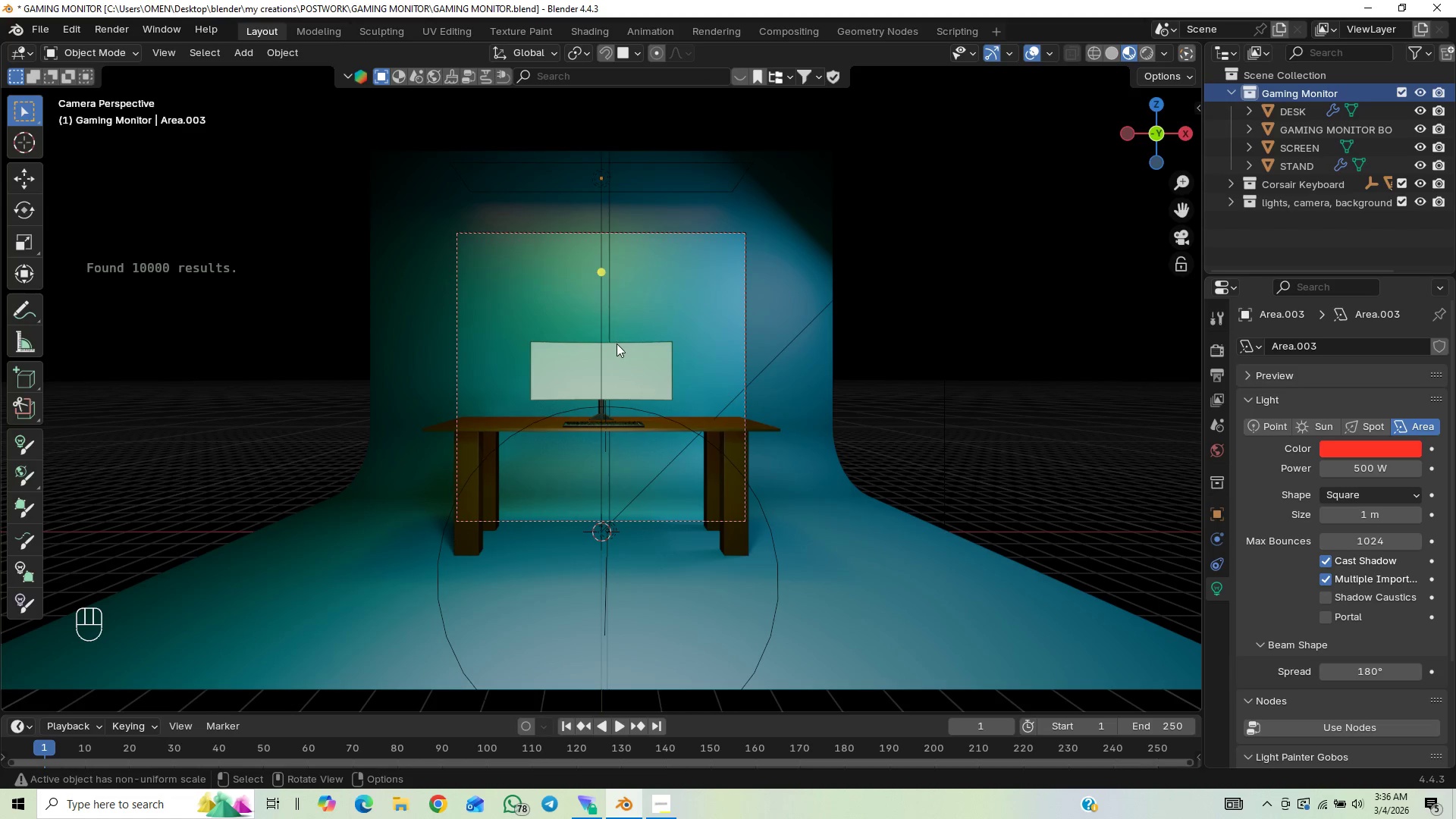 
left_click([615, 362])
 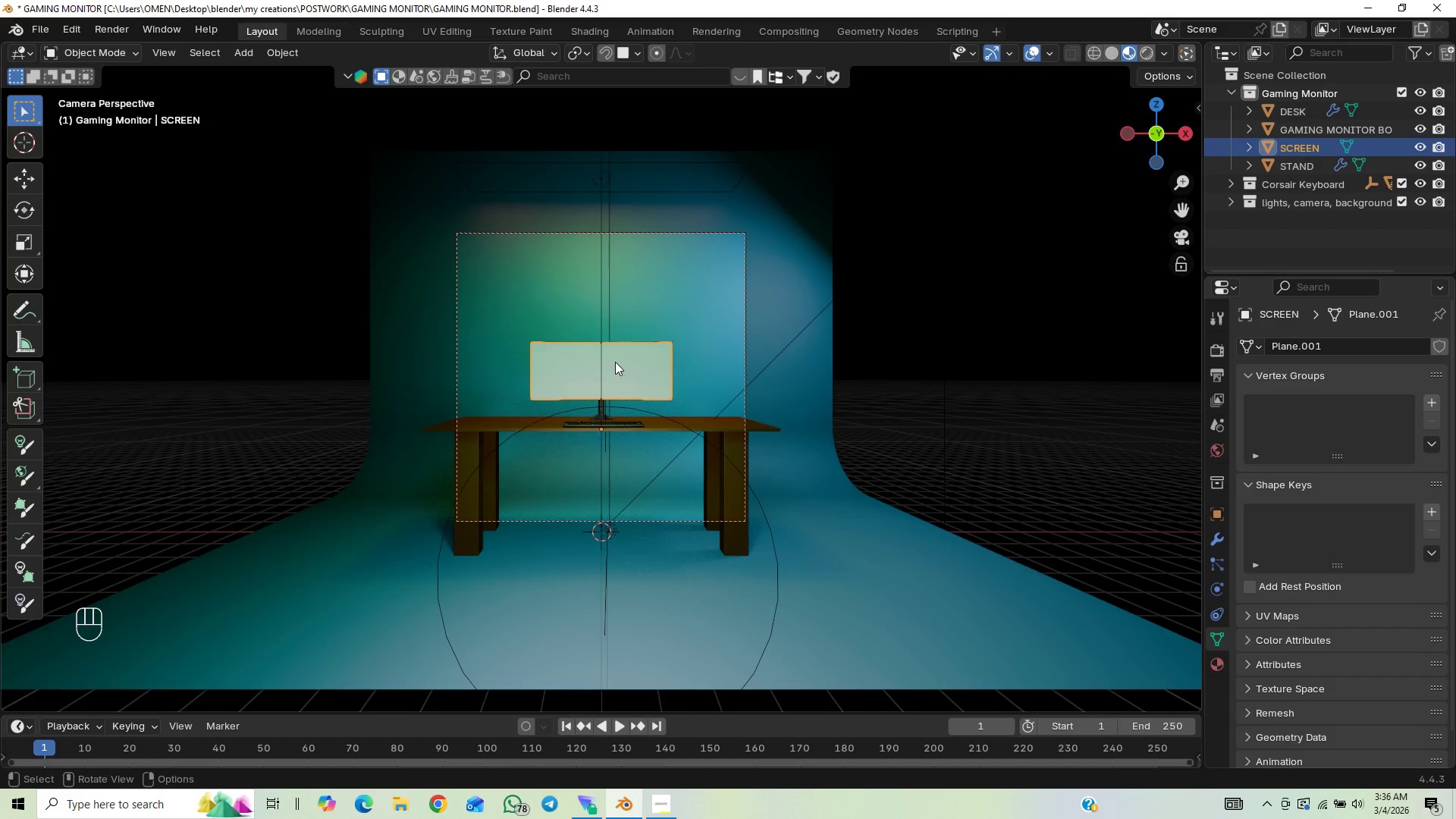 
left_click([615, 362])
 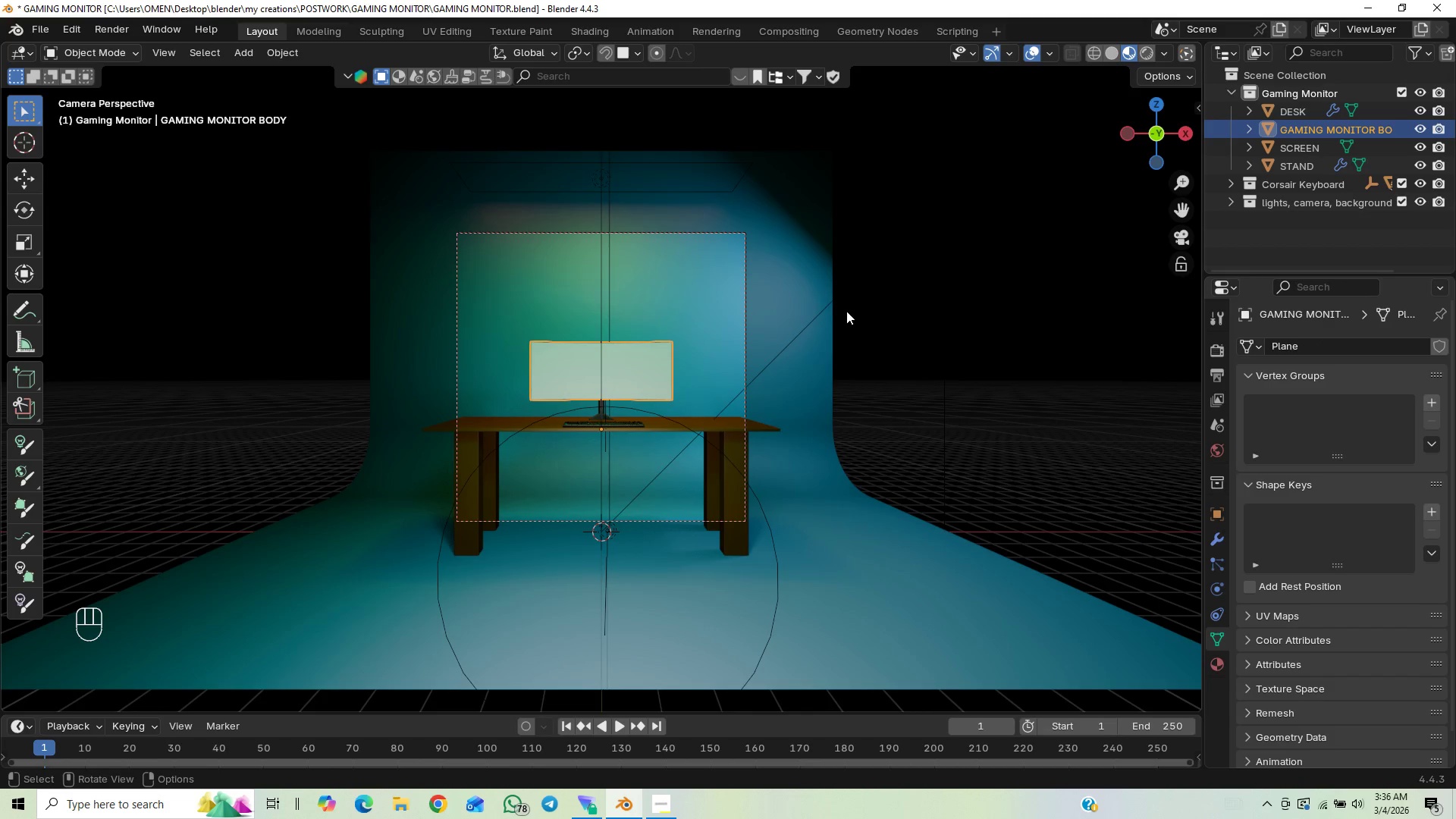 
left_click([827, 310])
 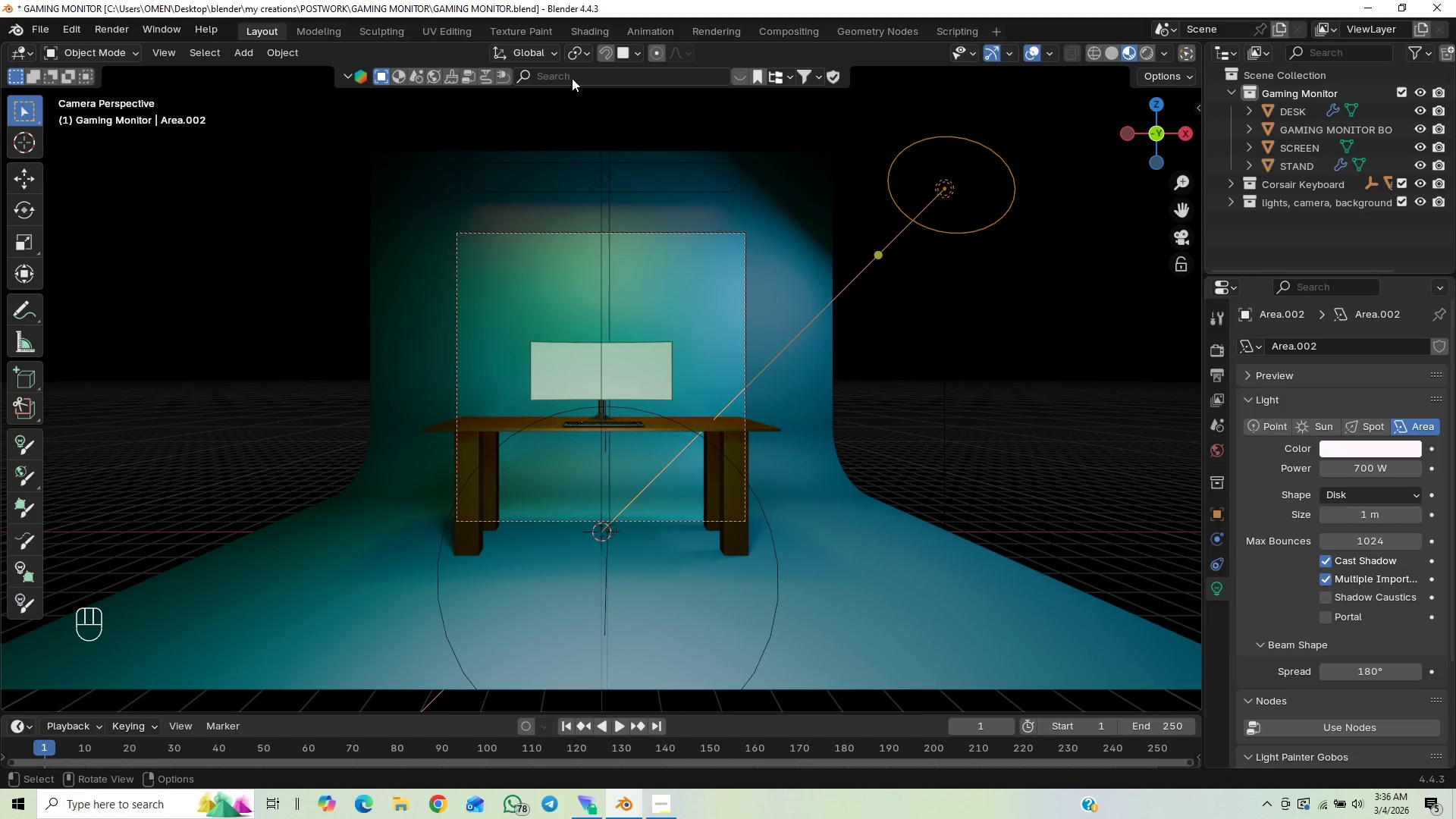 
left_click([579, 56])
 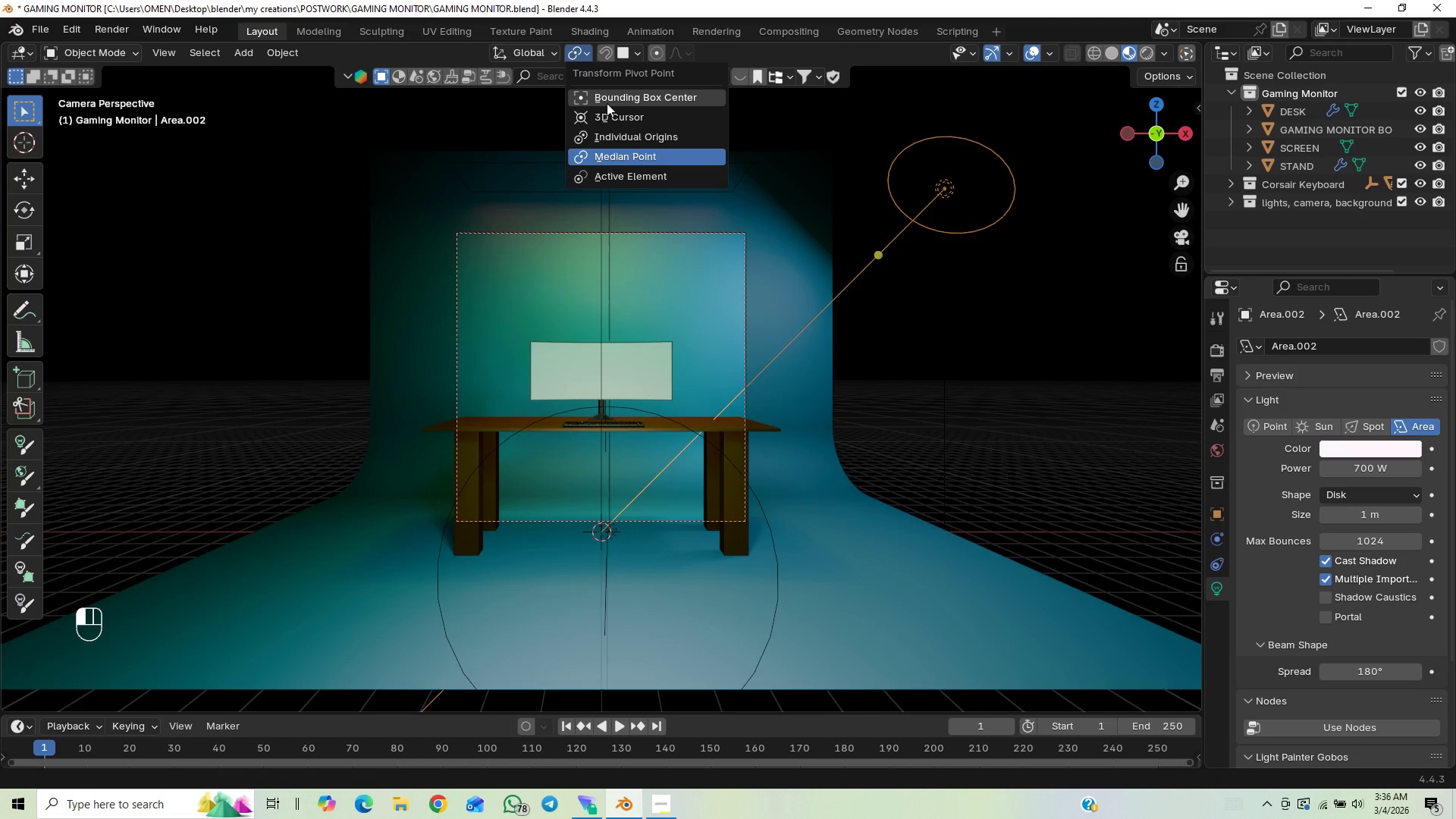 
left_click([610, 114])
 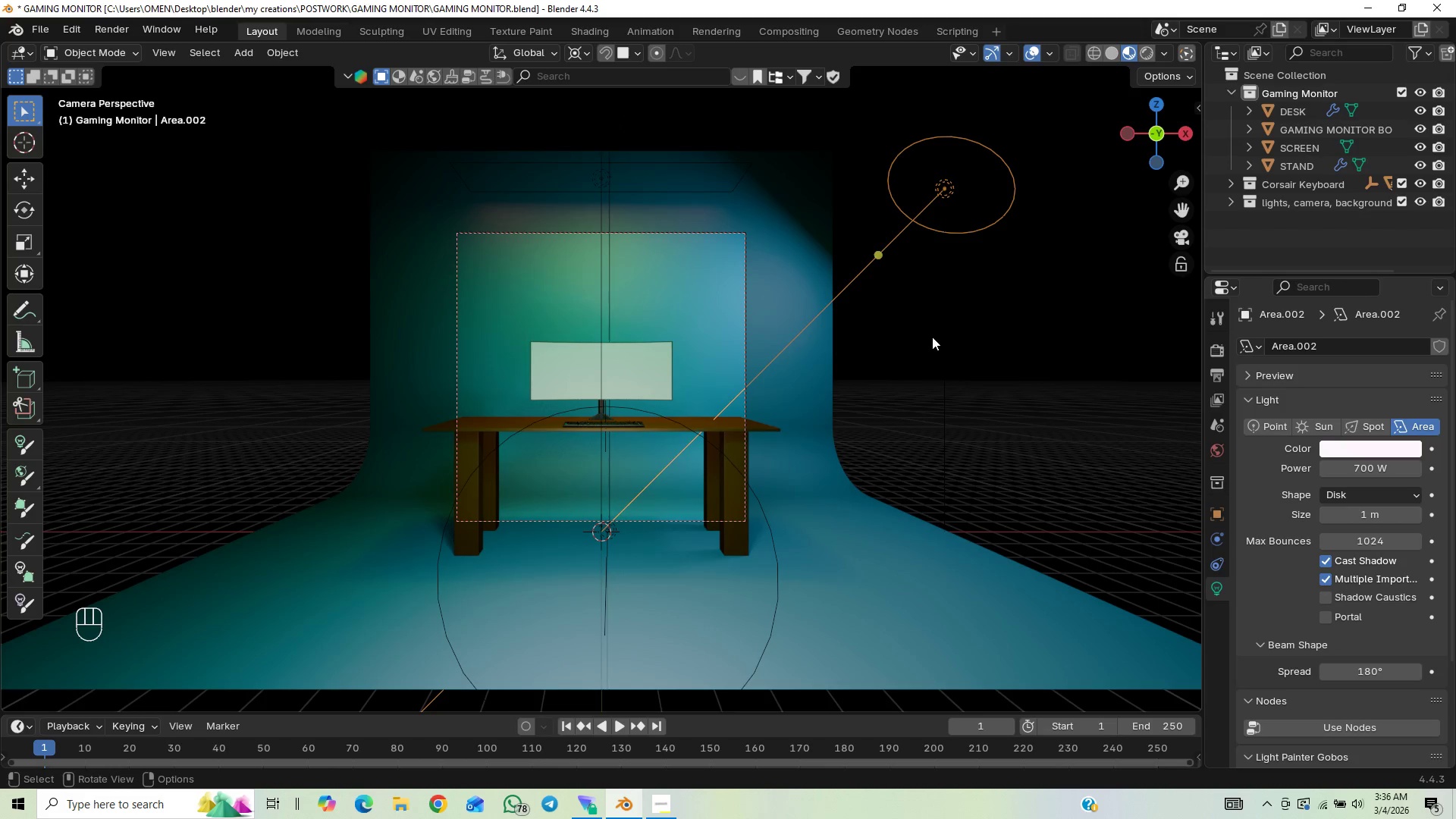 
key(Shift+D)
 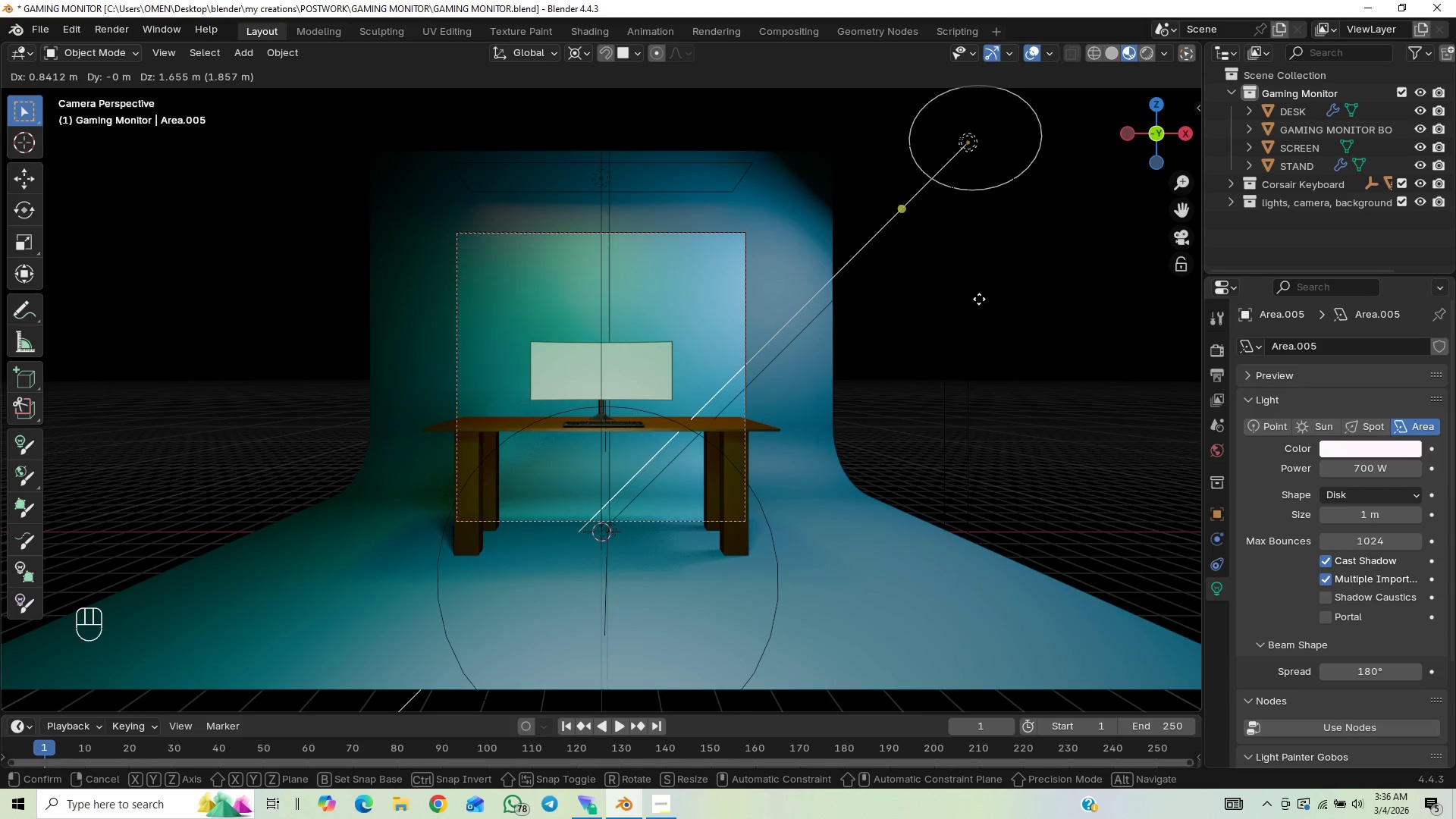 
key(R)
 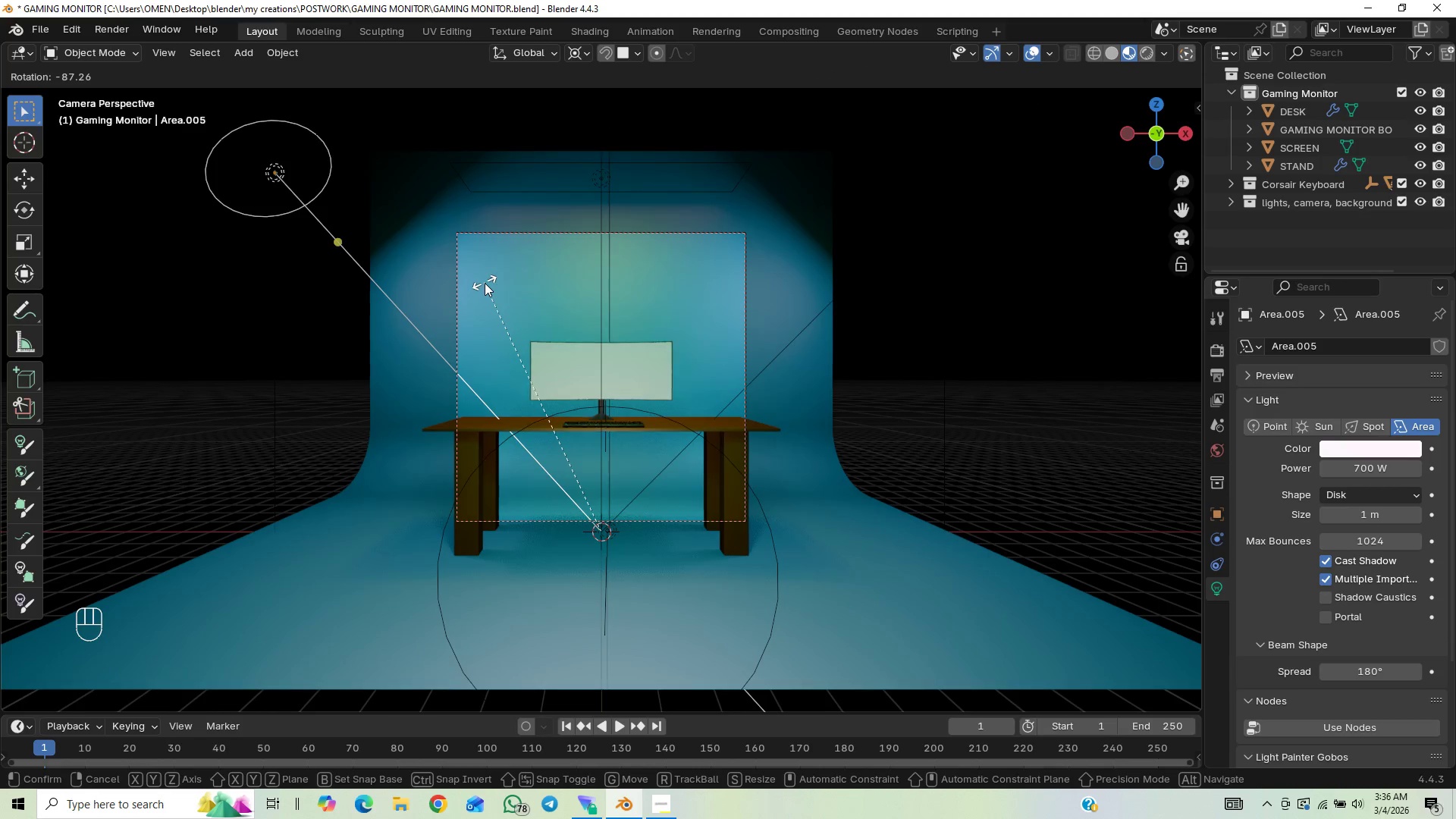 
wait(5.11)
 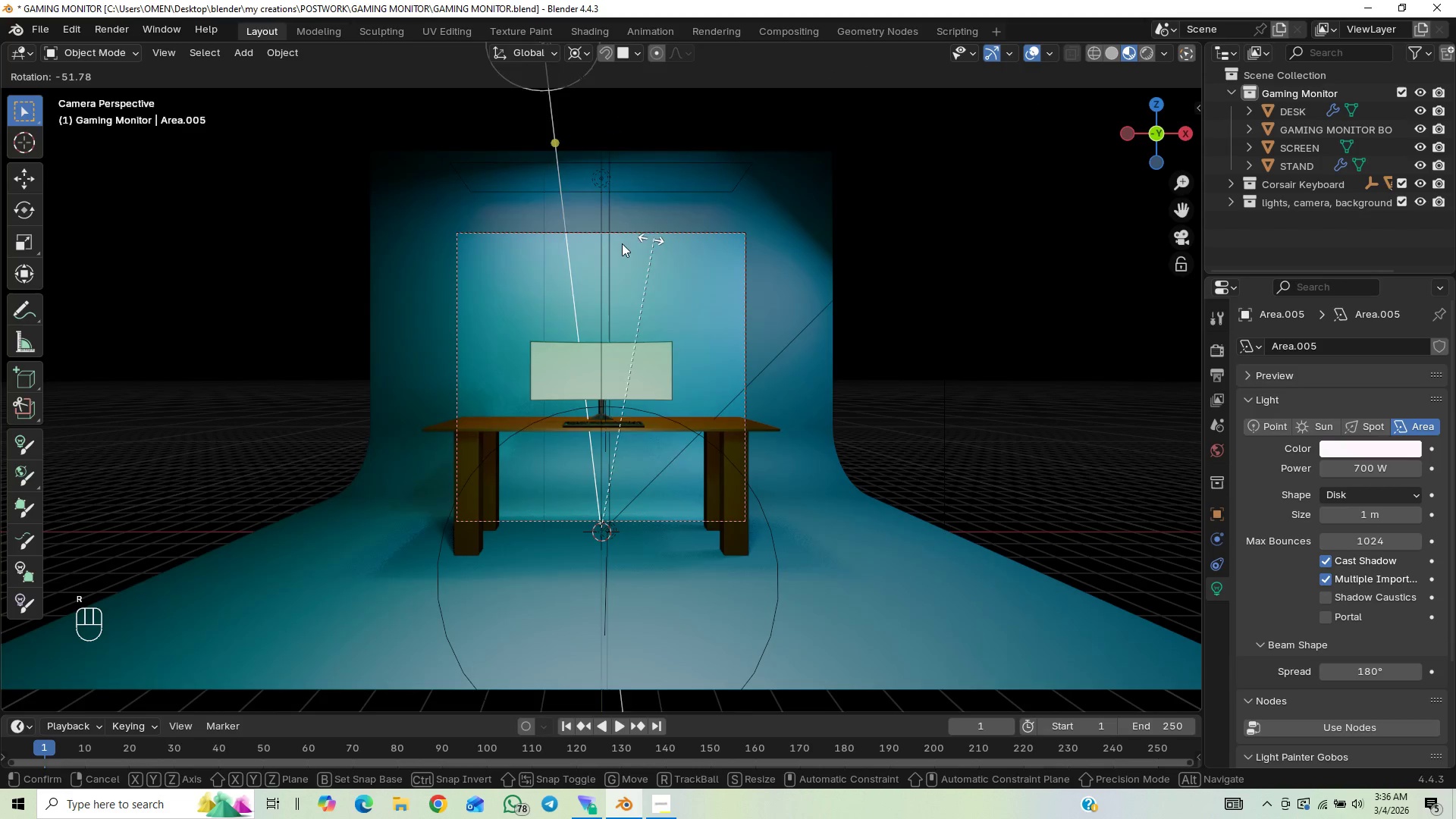 
type(90-)
 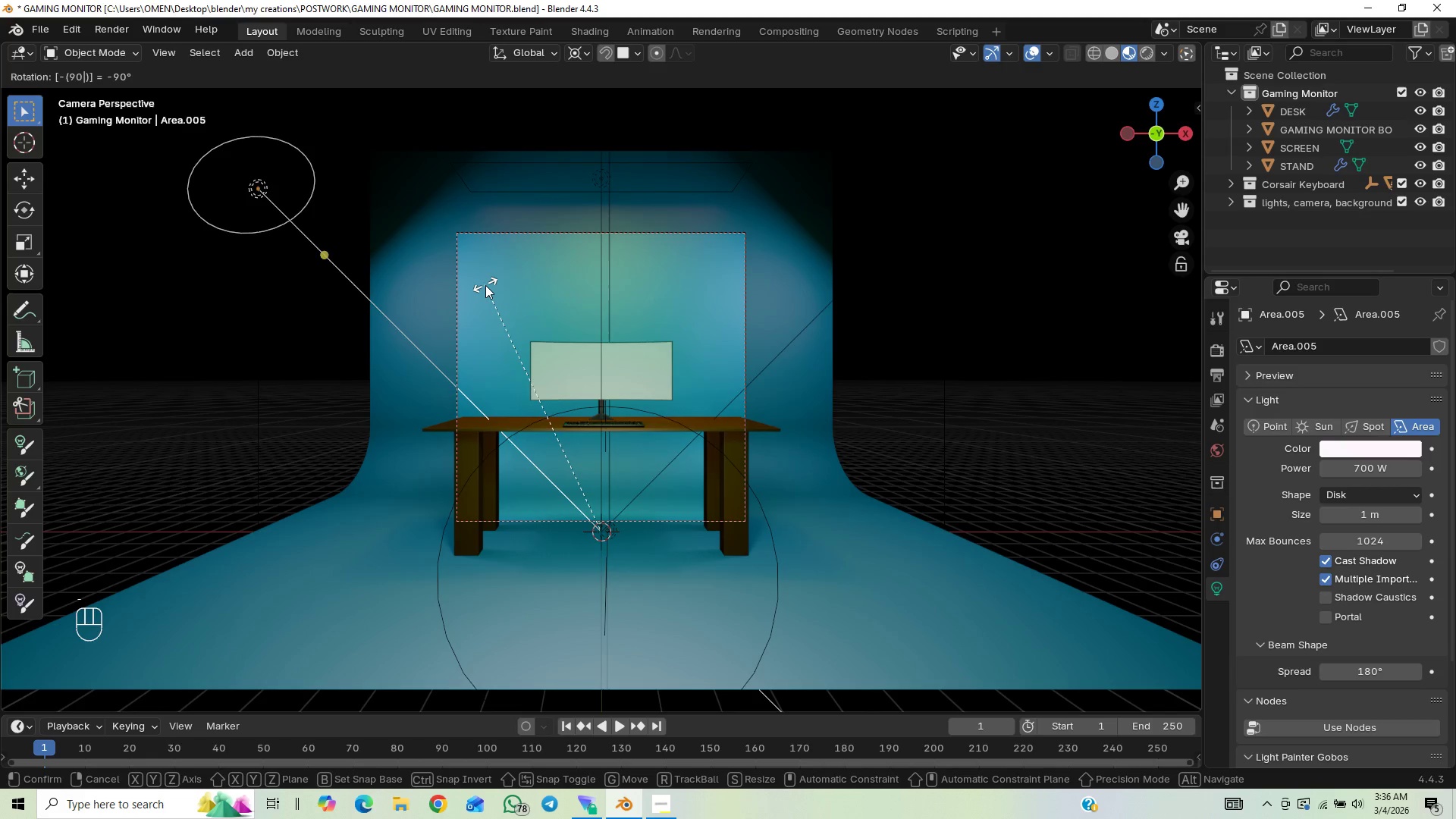 
left_click([485, 285])
 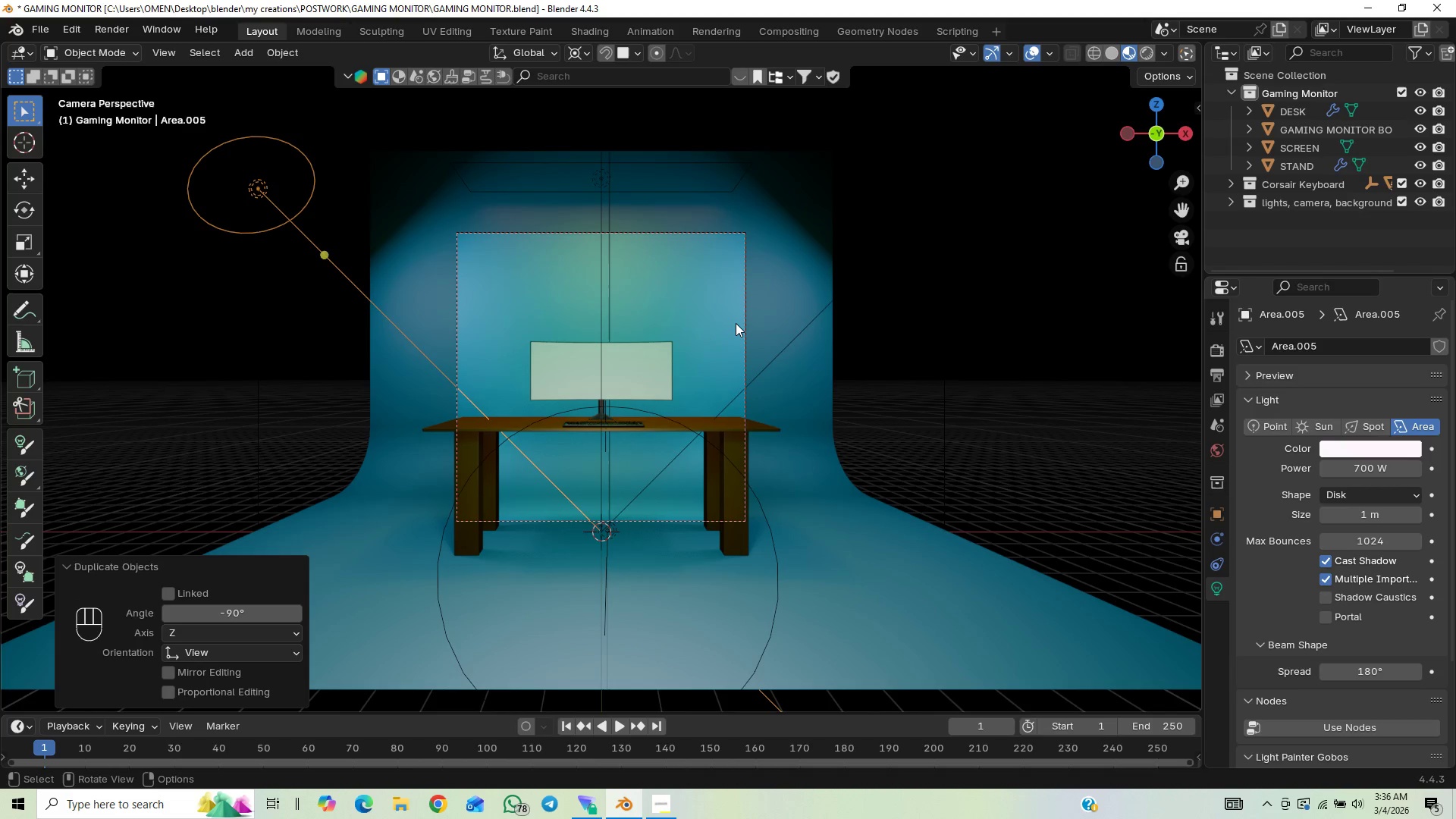 
wait(8.56)
 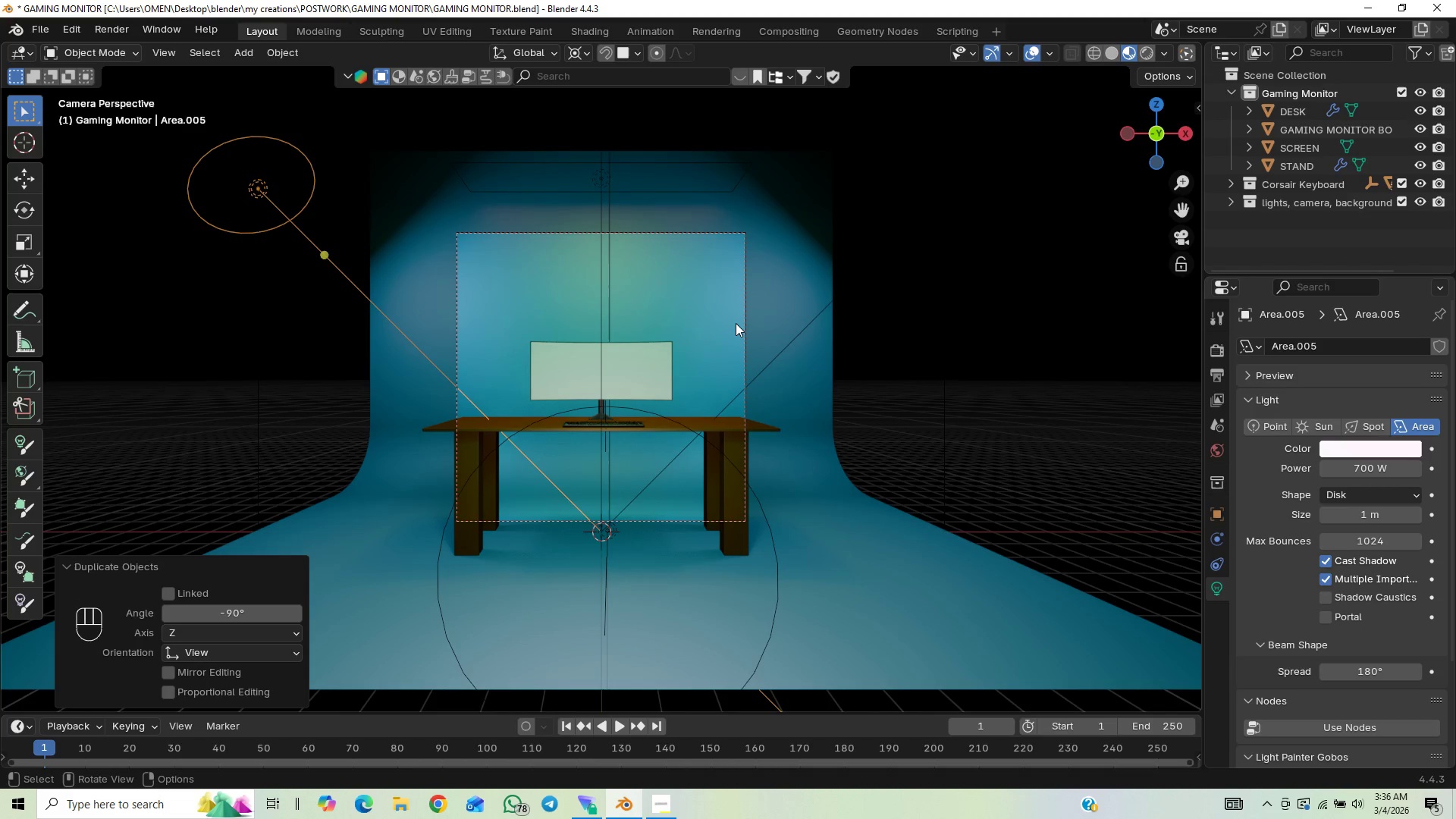 
left_click([636, 190])
 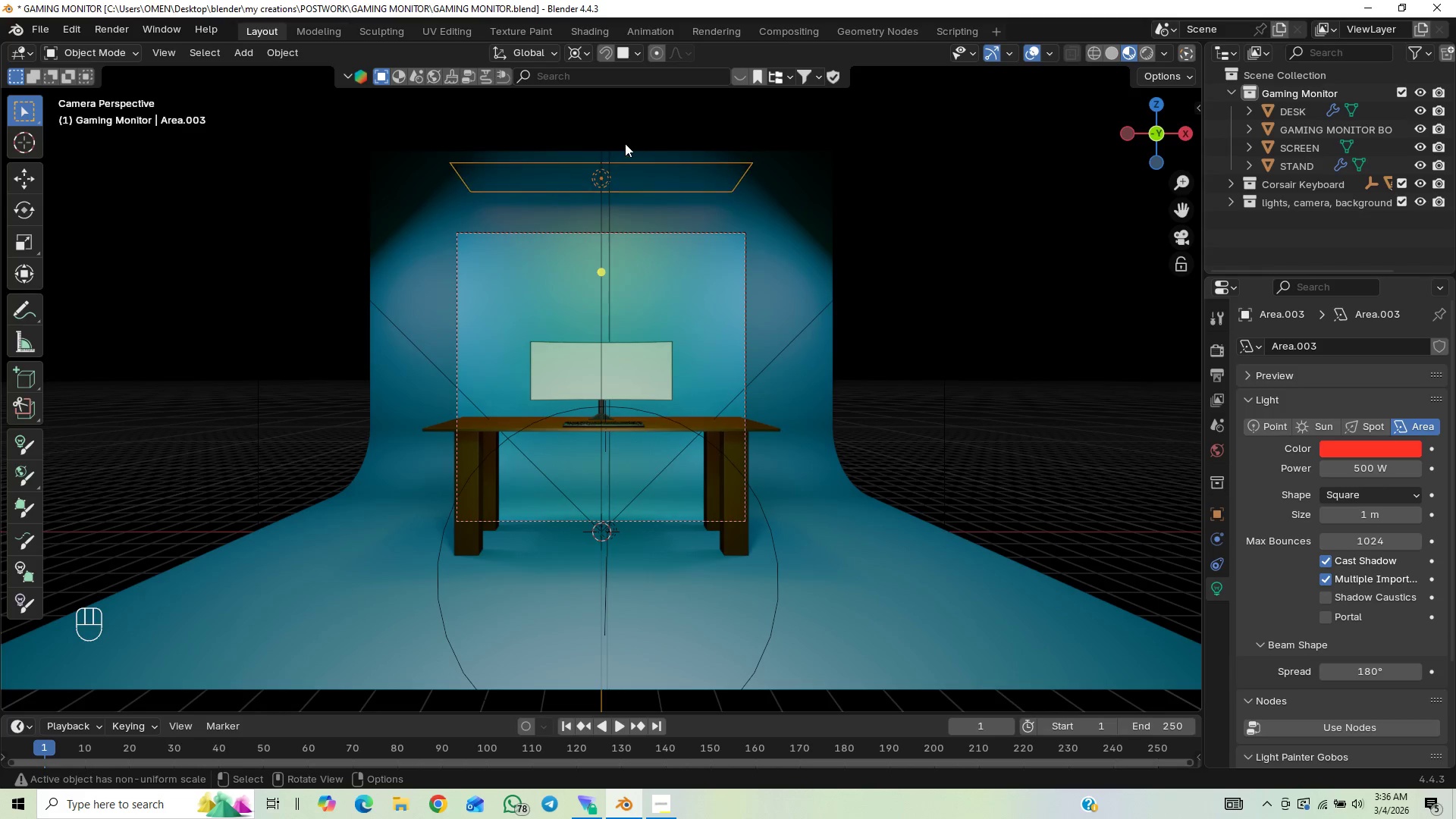 
left_click([619, 136])
 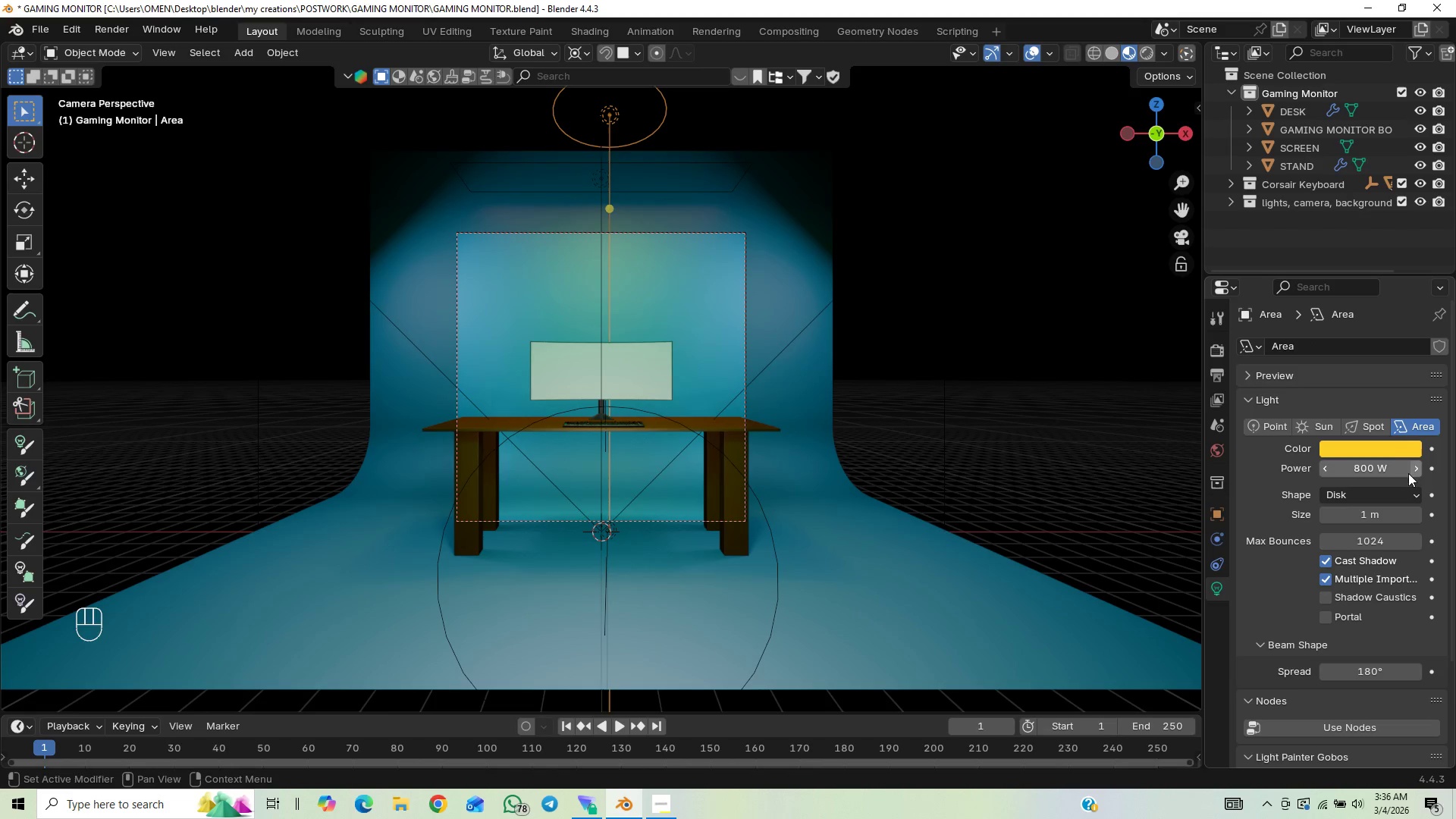 
left_click([1374, 450])
 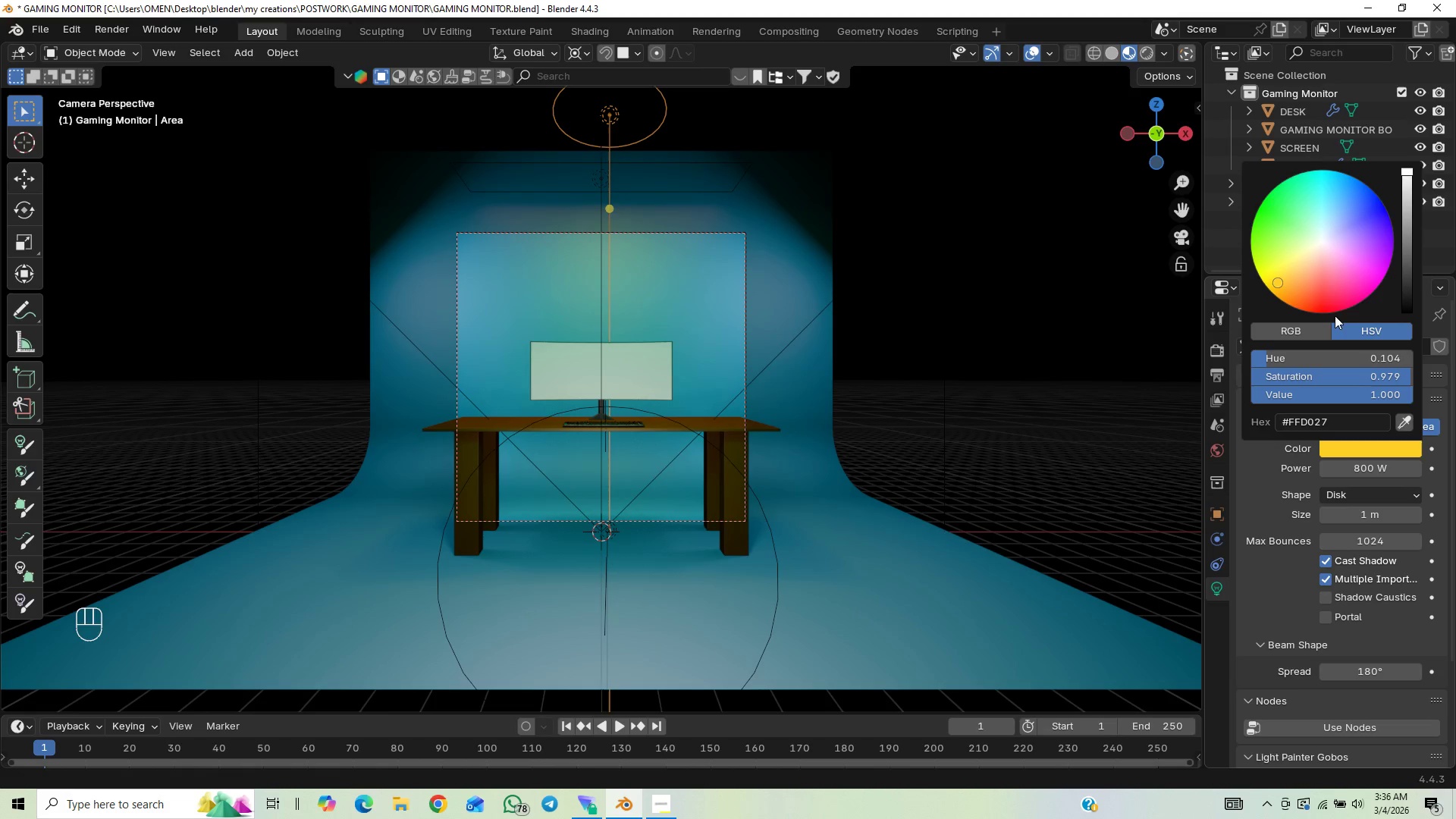 
left_click_drag(start_coordinate=[1315, 275], to_coordinate=[1319, 224])
 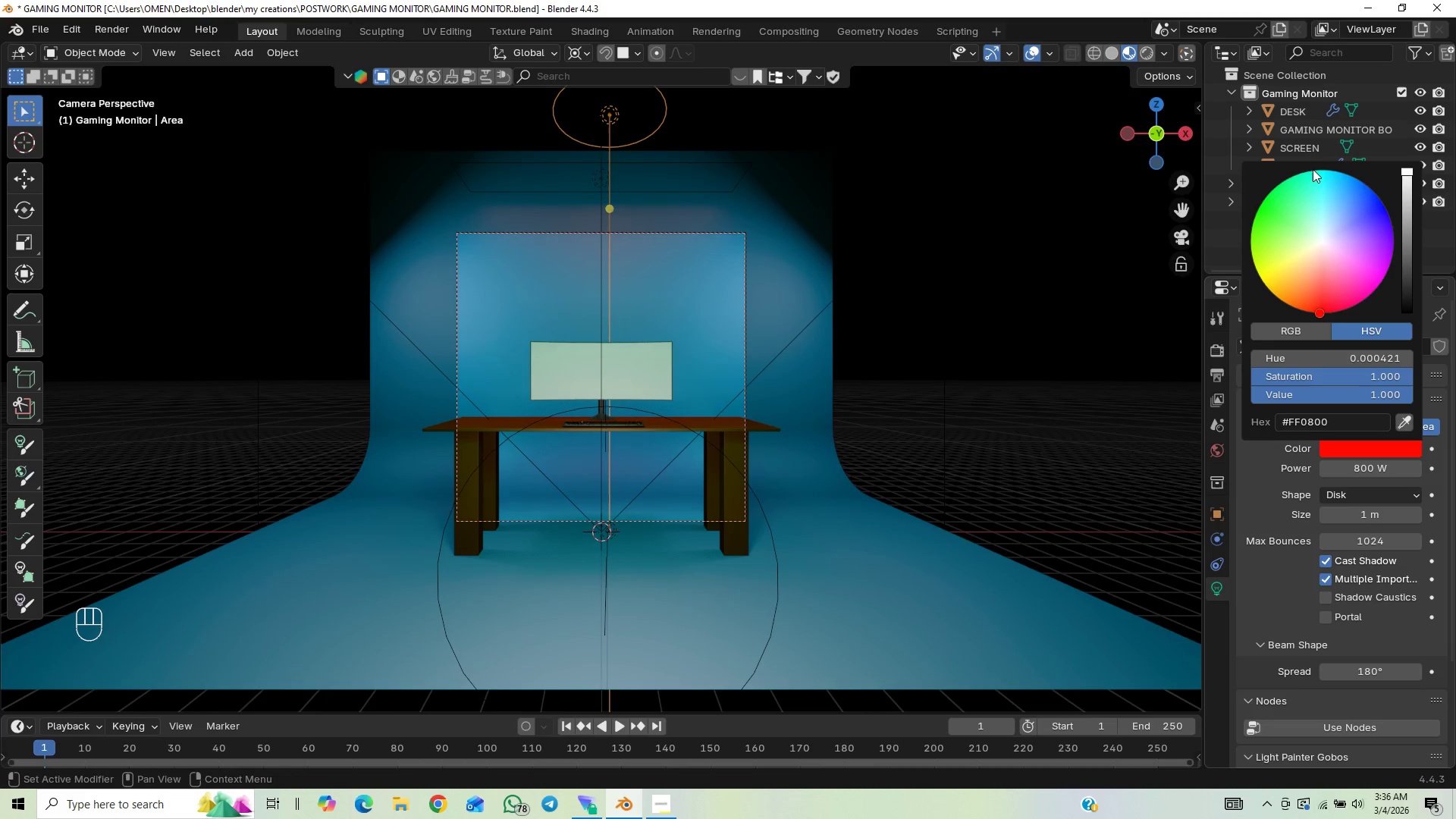 
left_click_drag(start_coordinate=[1327, 208], to_coordinate=[1362, 280])
 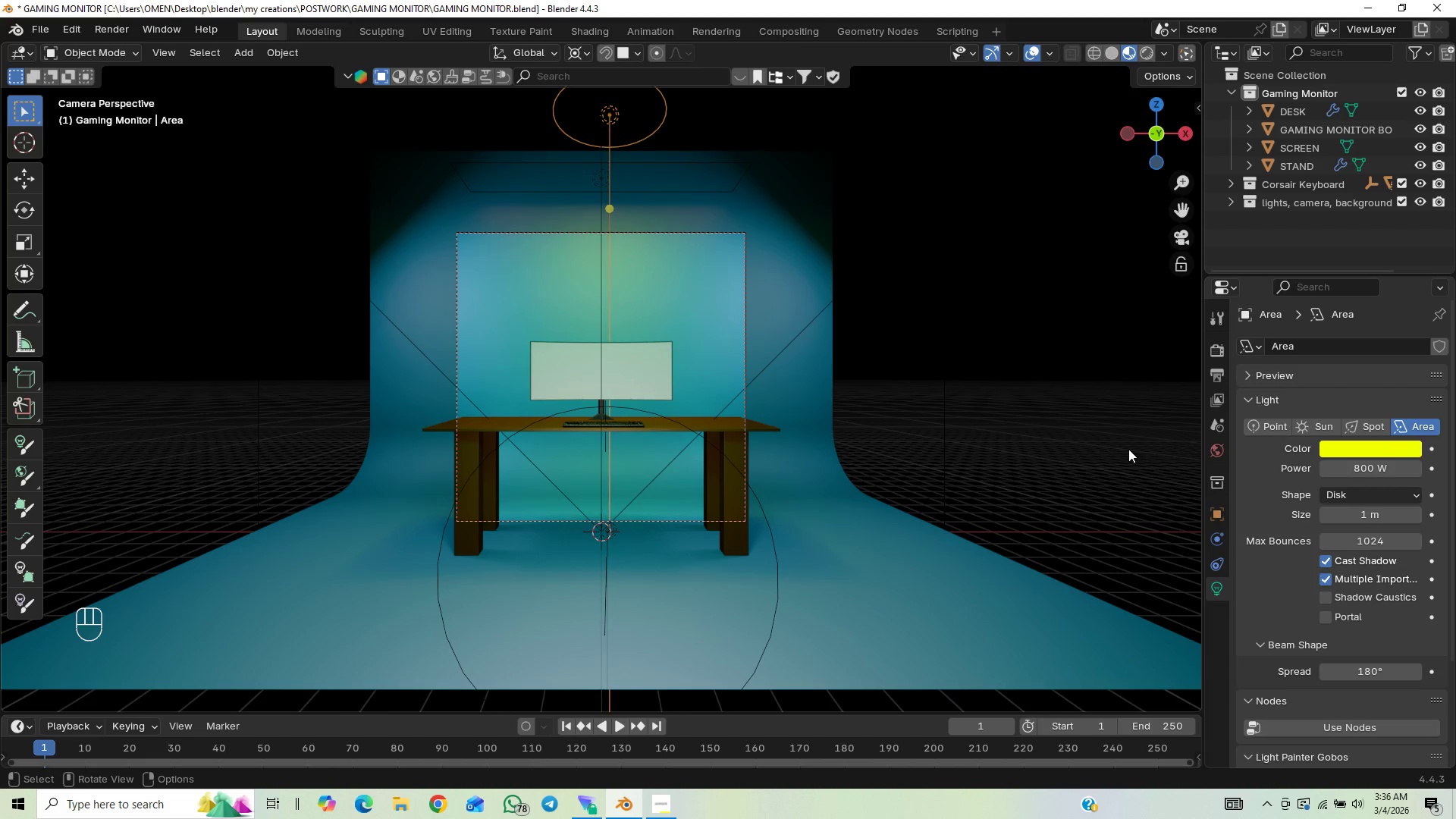 
key(Control+Z)
 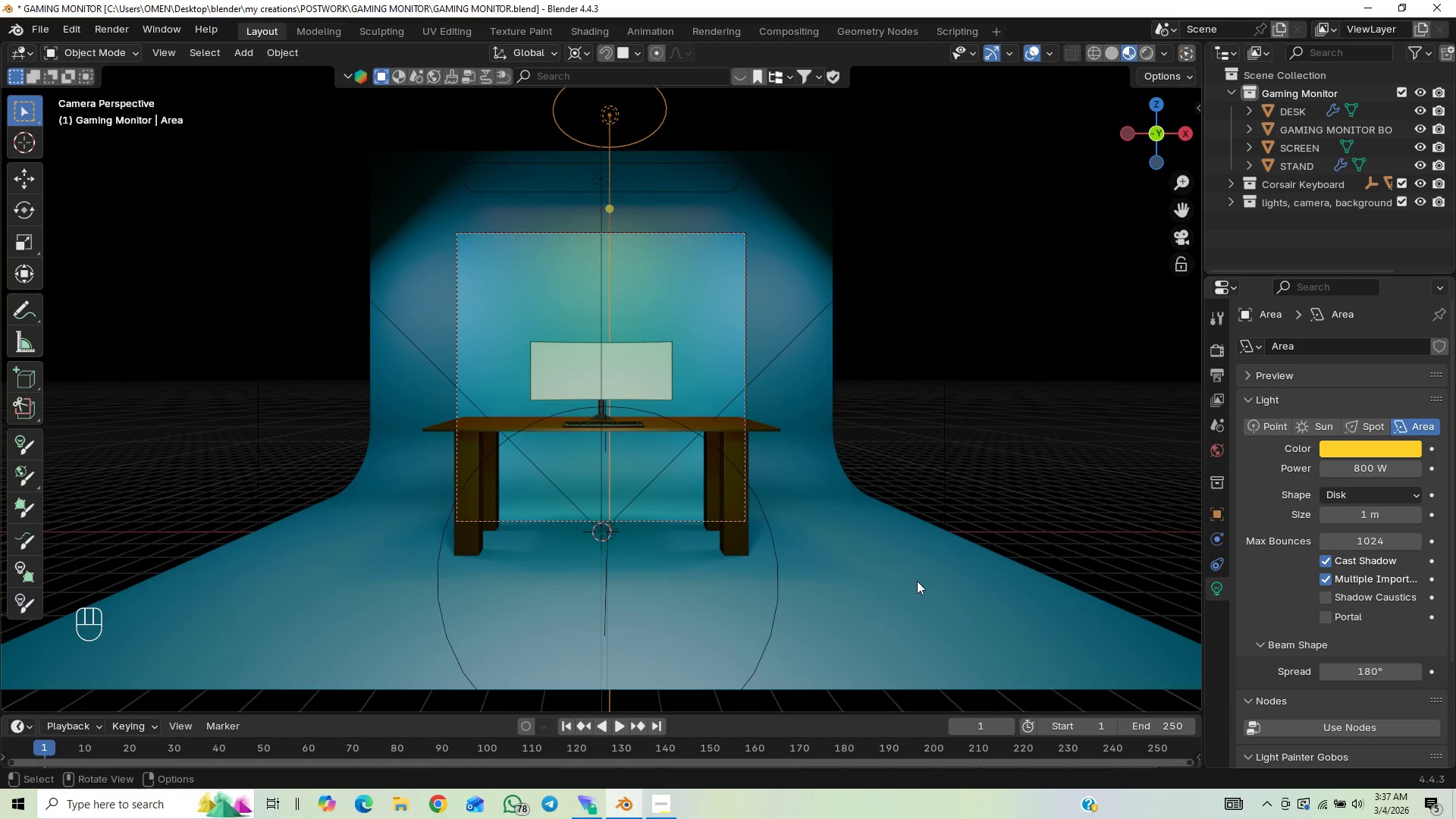 
wait(5.27)
 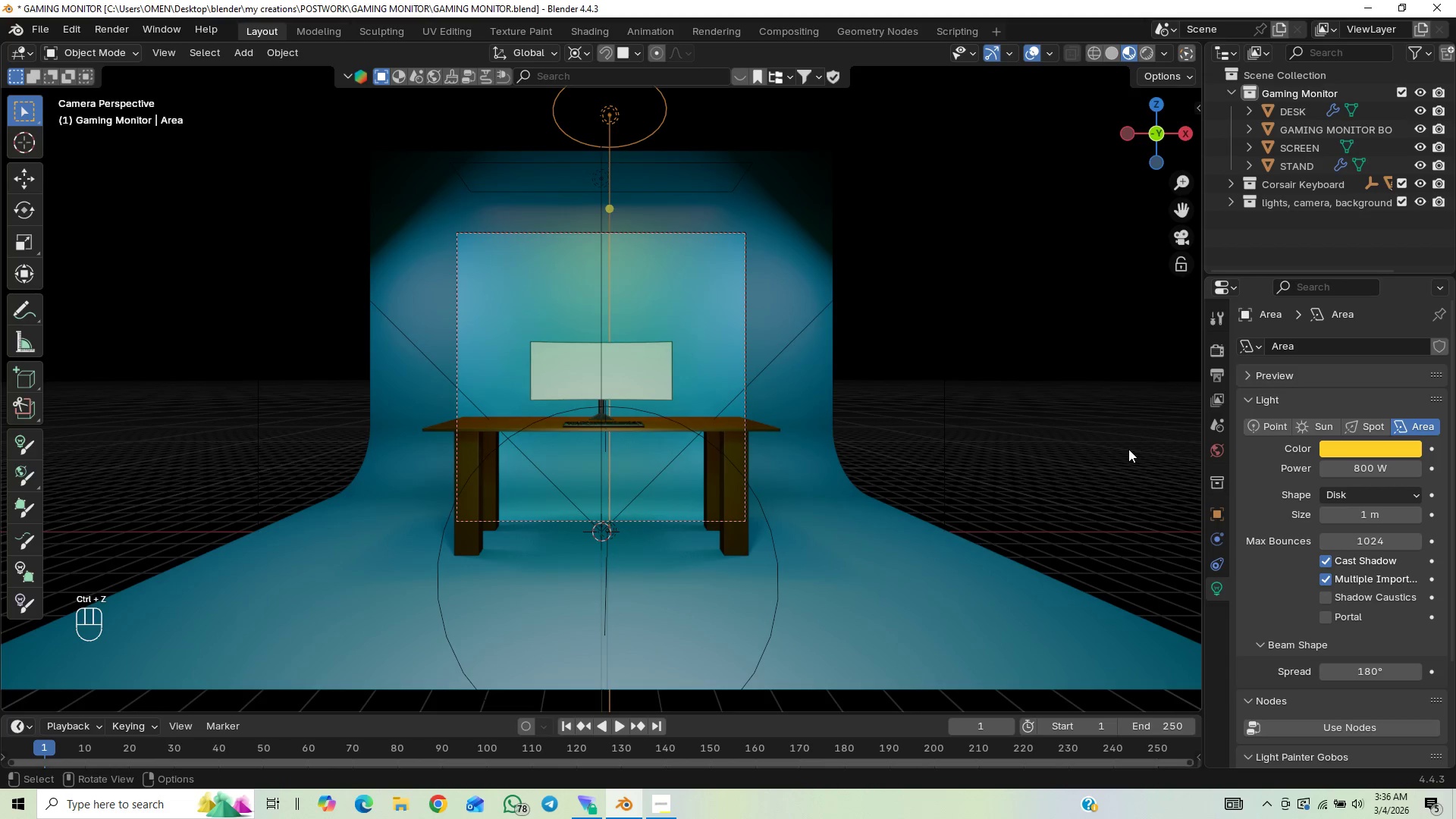 
key(Control+S)
 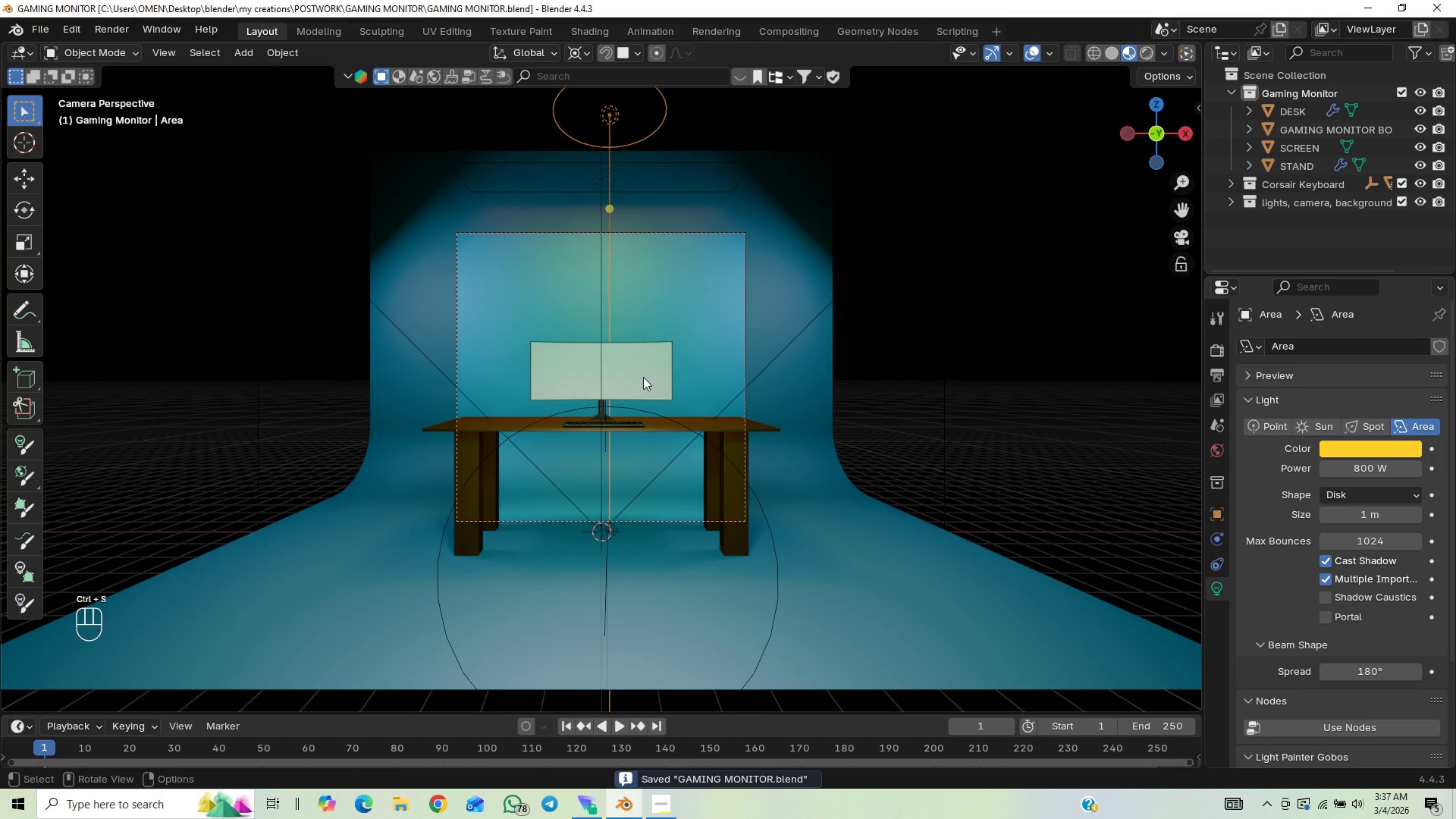 
left_click([642, 377])
 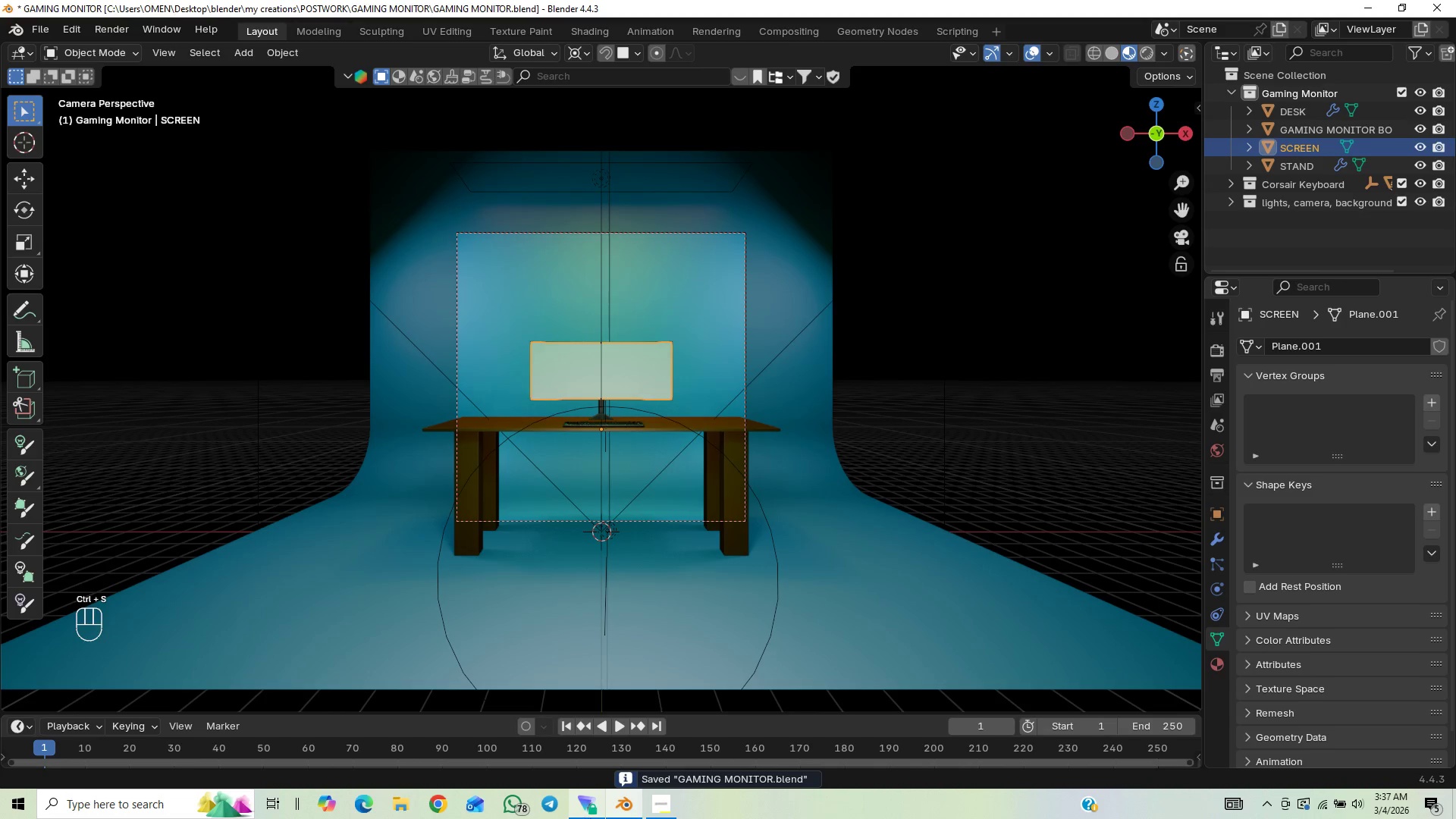 
left_click([661, 809])